 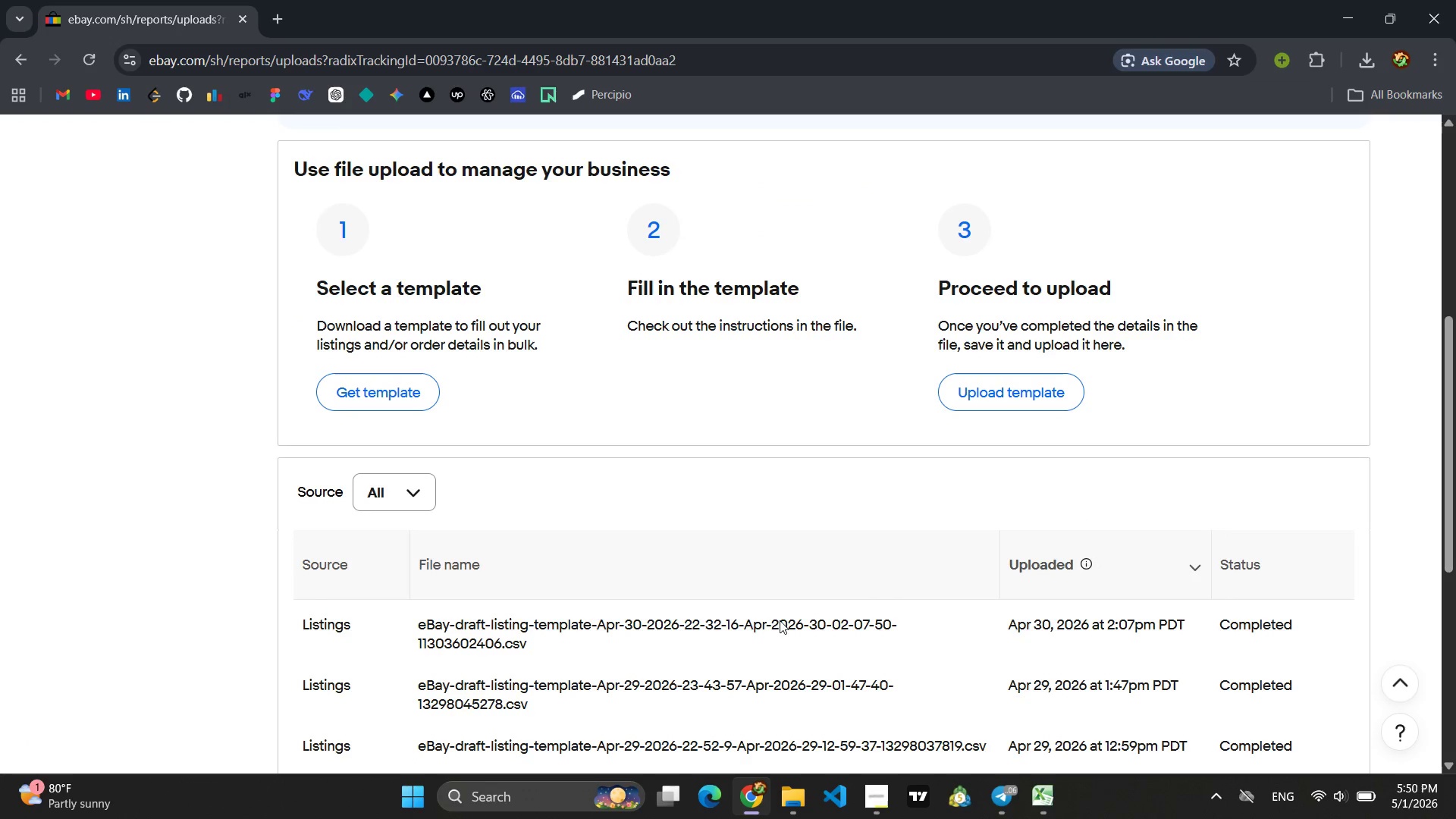 
scroll: coordinate [780, 620], scroll_direction: up, amount: 1.0
 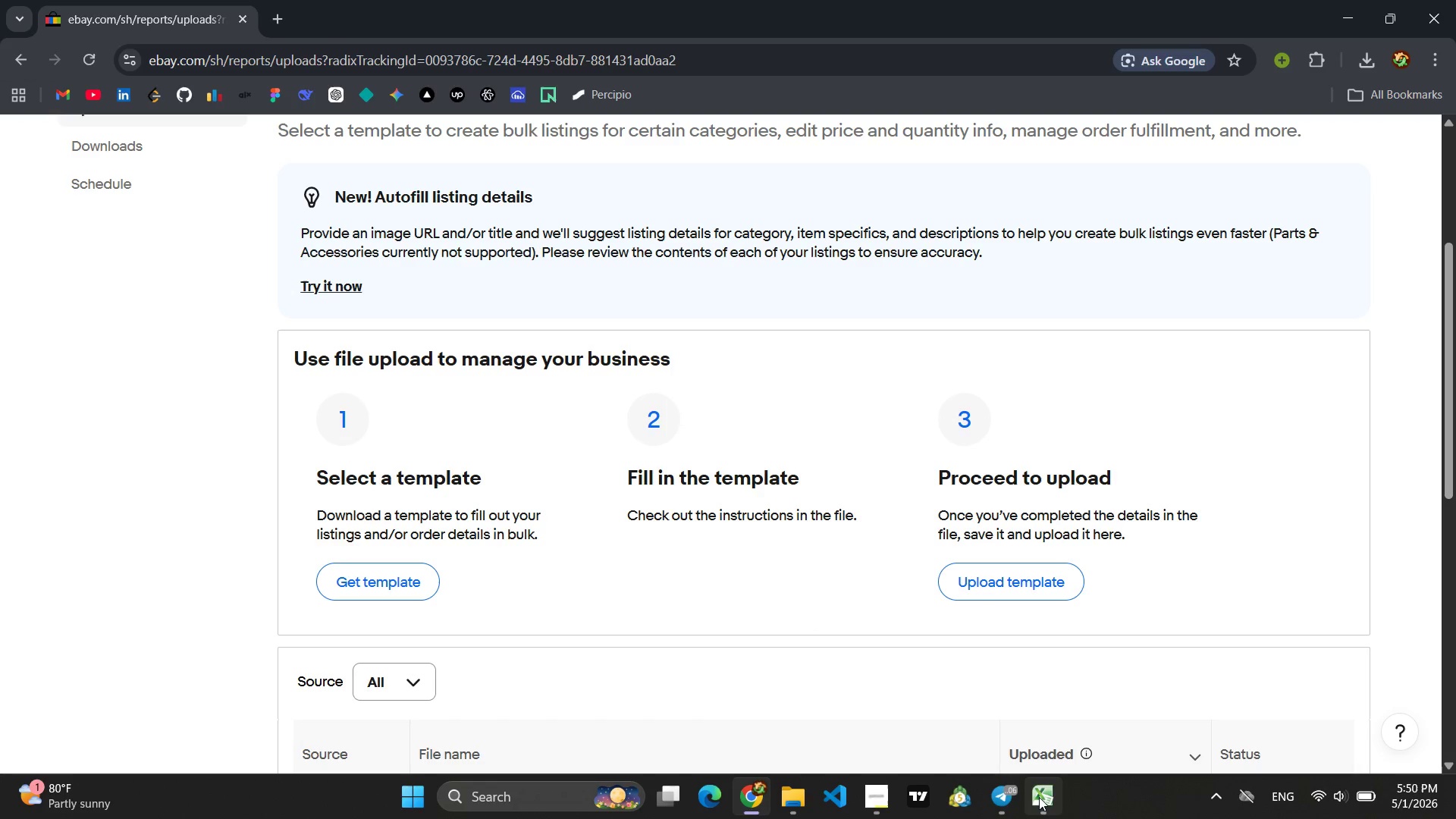 
left_click([801, 804])
 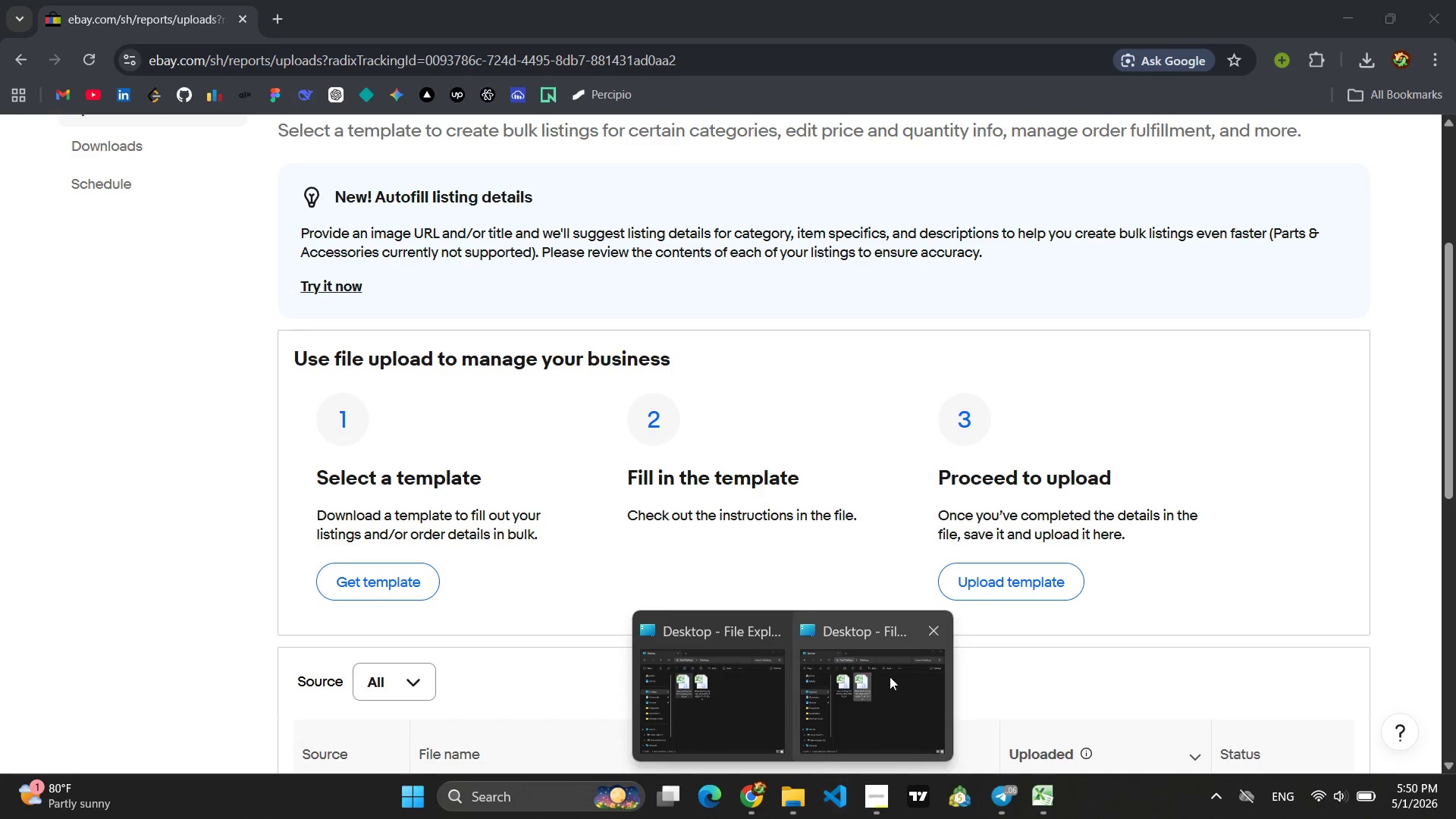 
left_click([933, 633])
 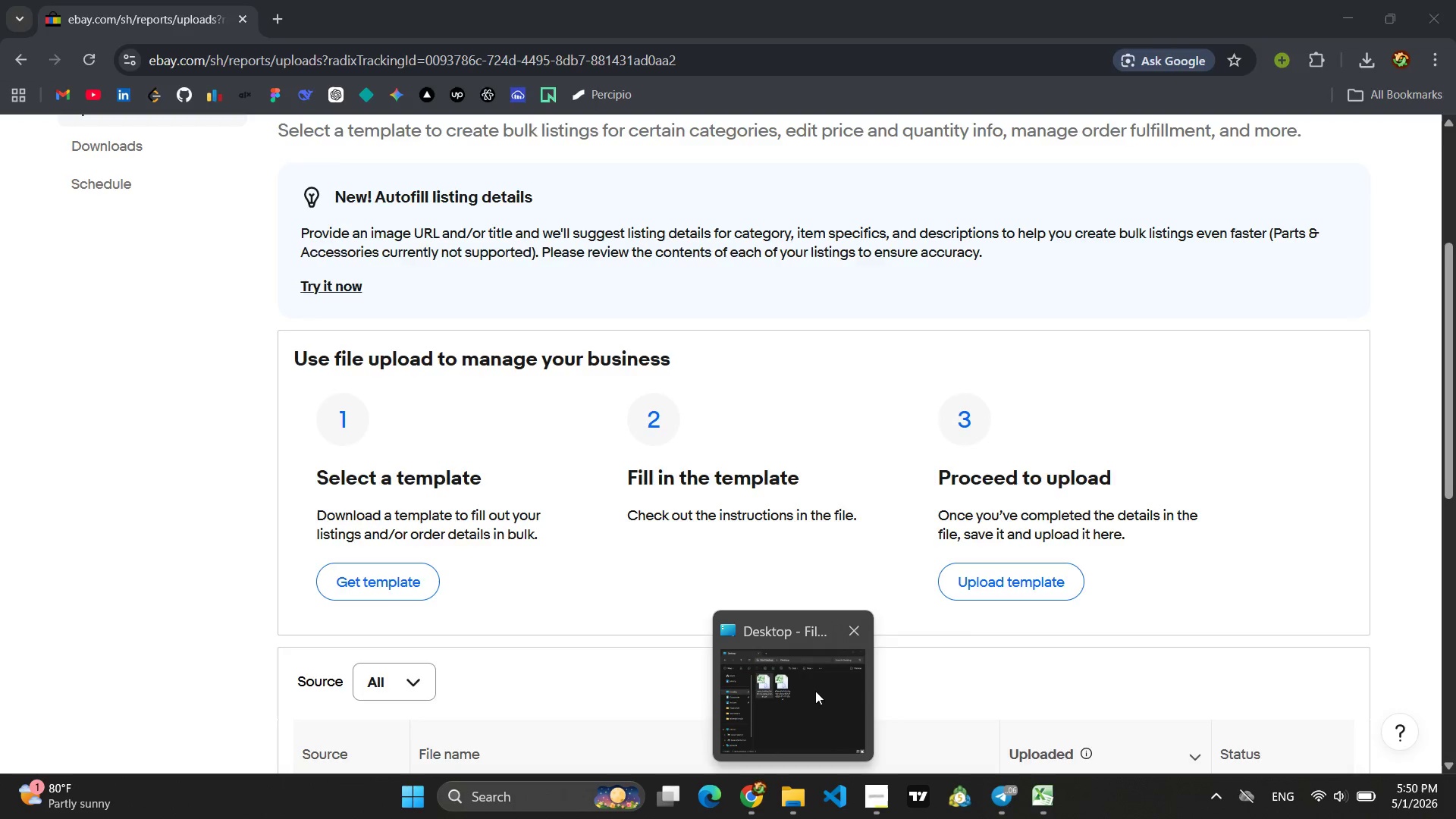 
left_click([811, 694])
 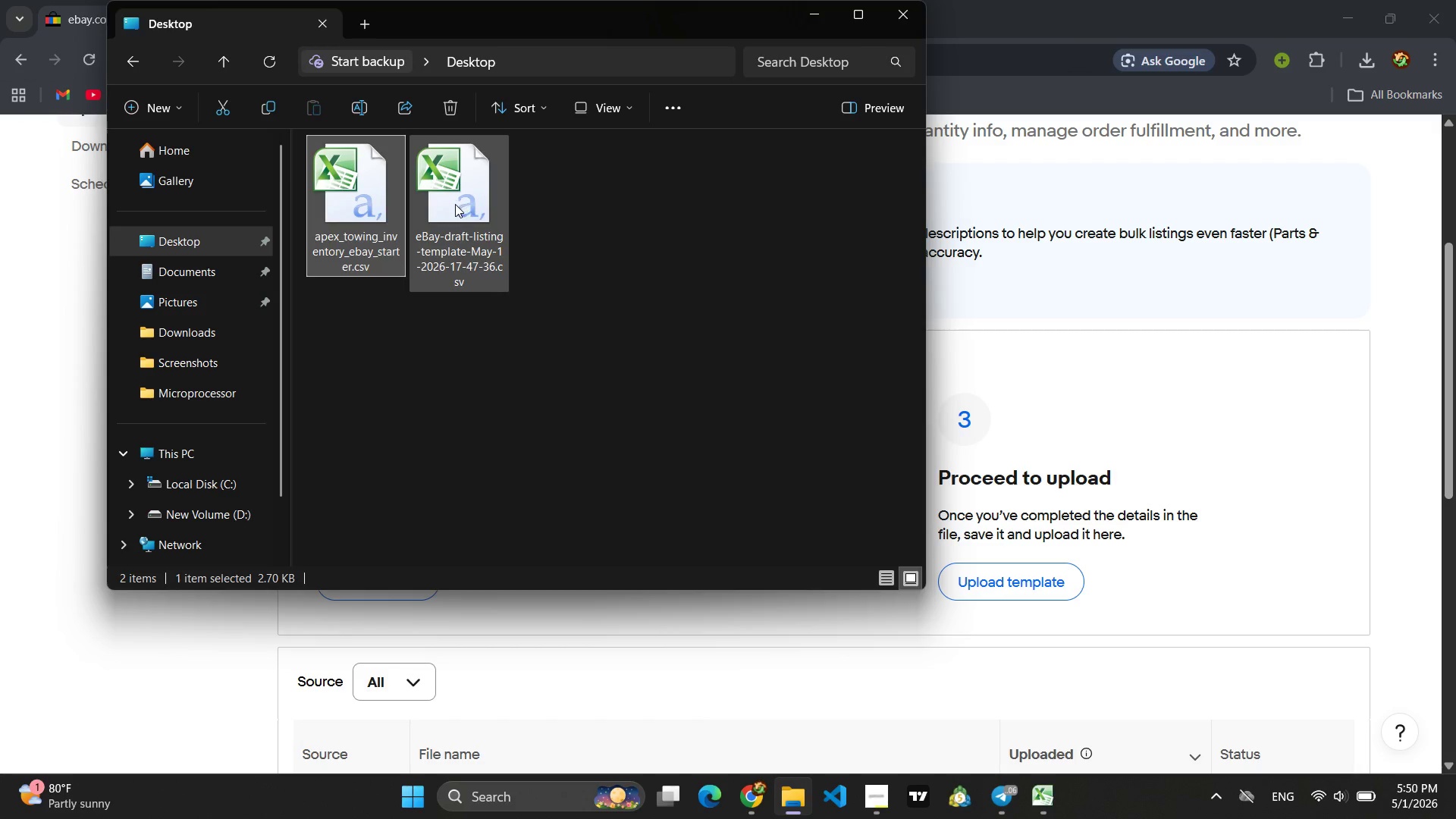 
double_click([455, 204])
 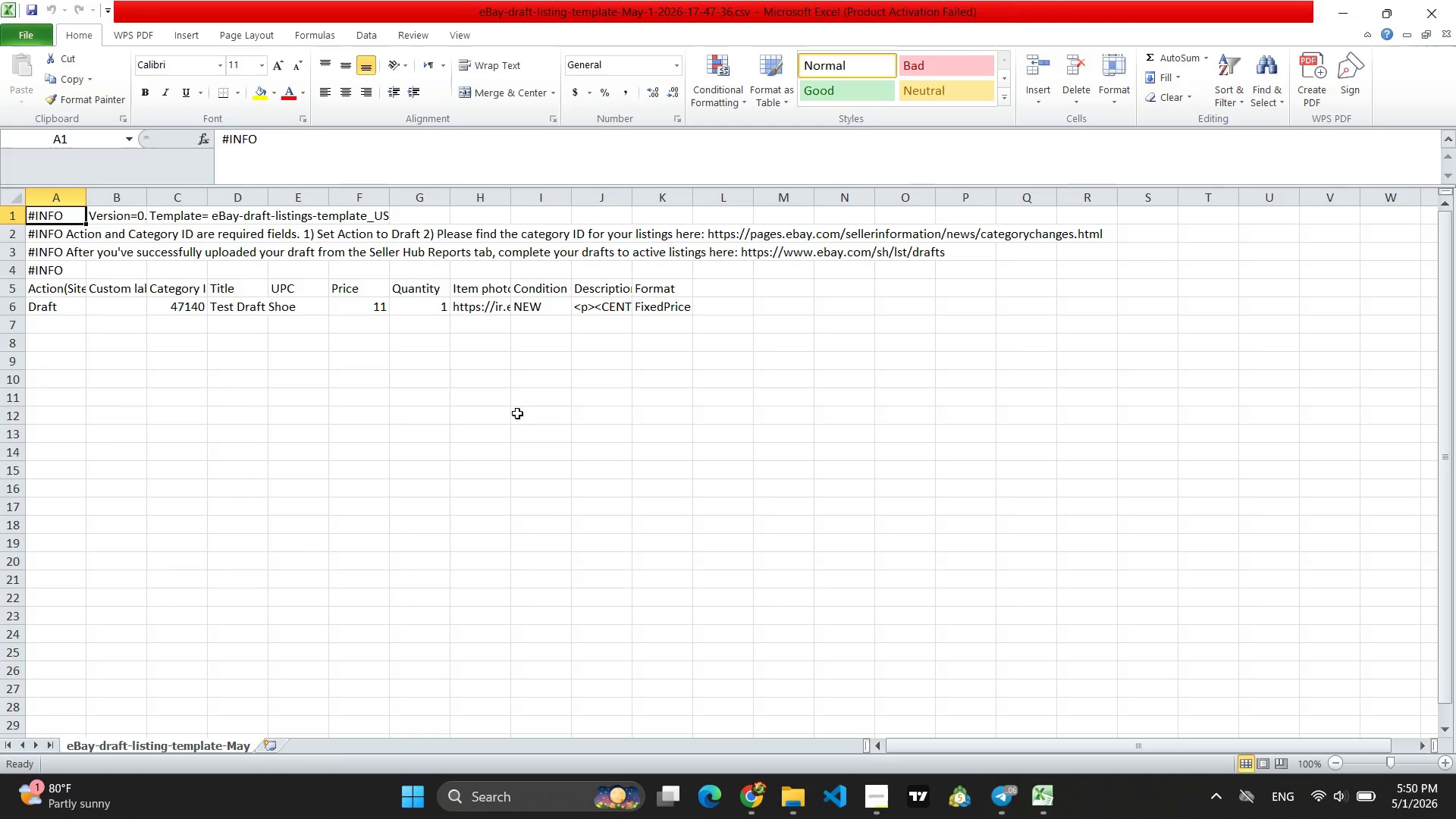 
left_click([760, 811])
 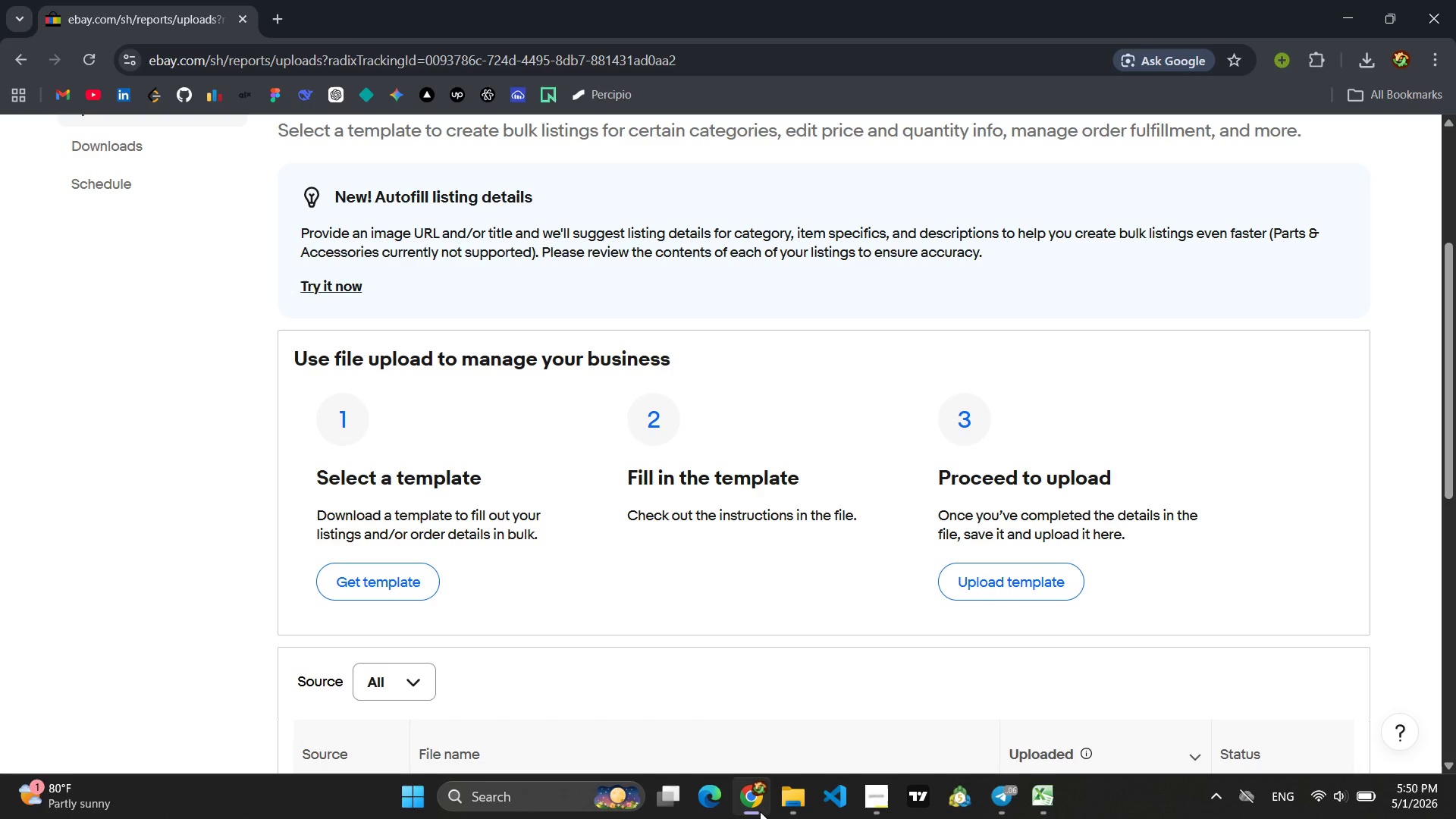 
wait(29.38)
 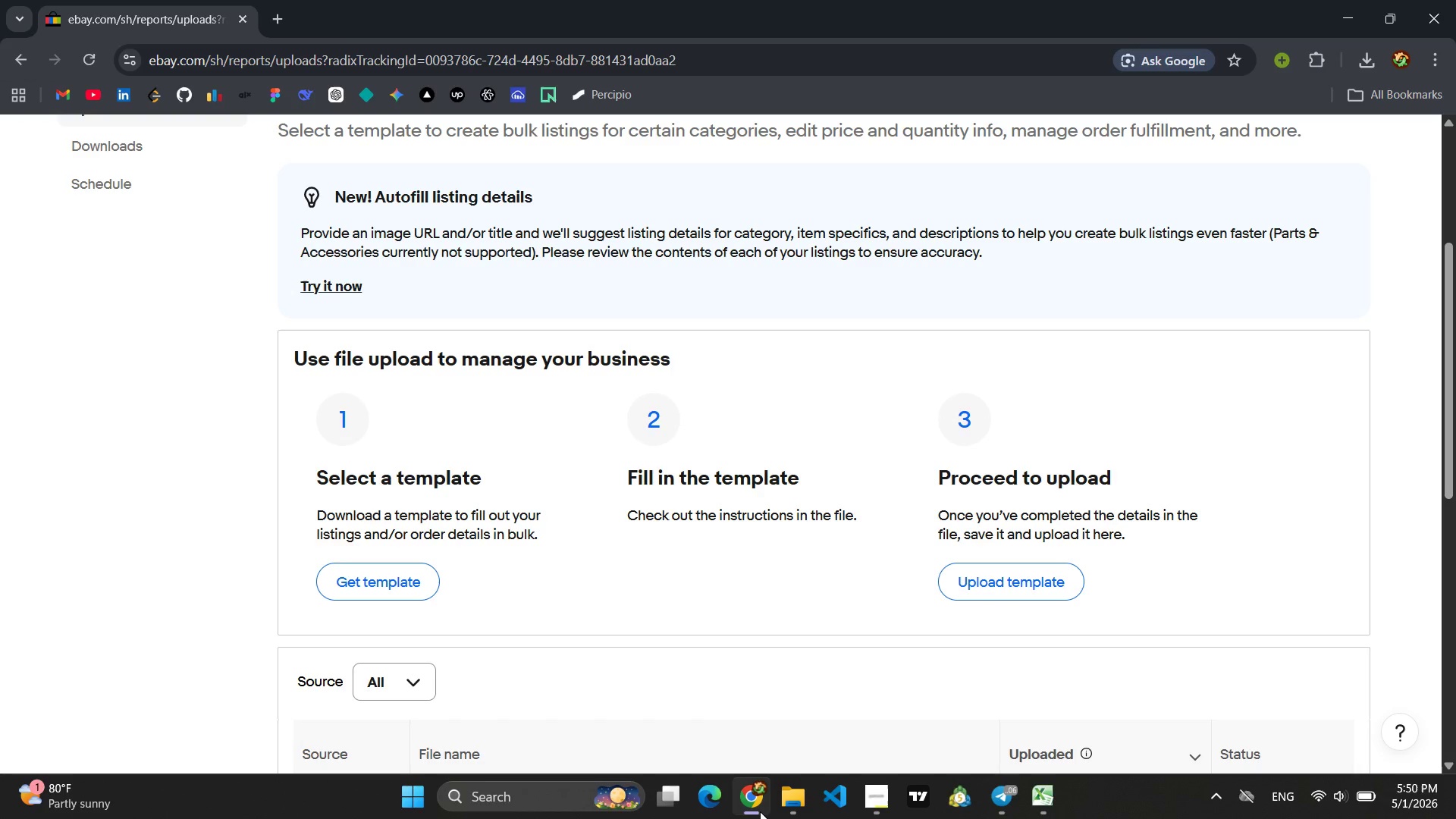 
left_click([977, 720])
 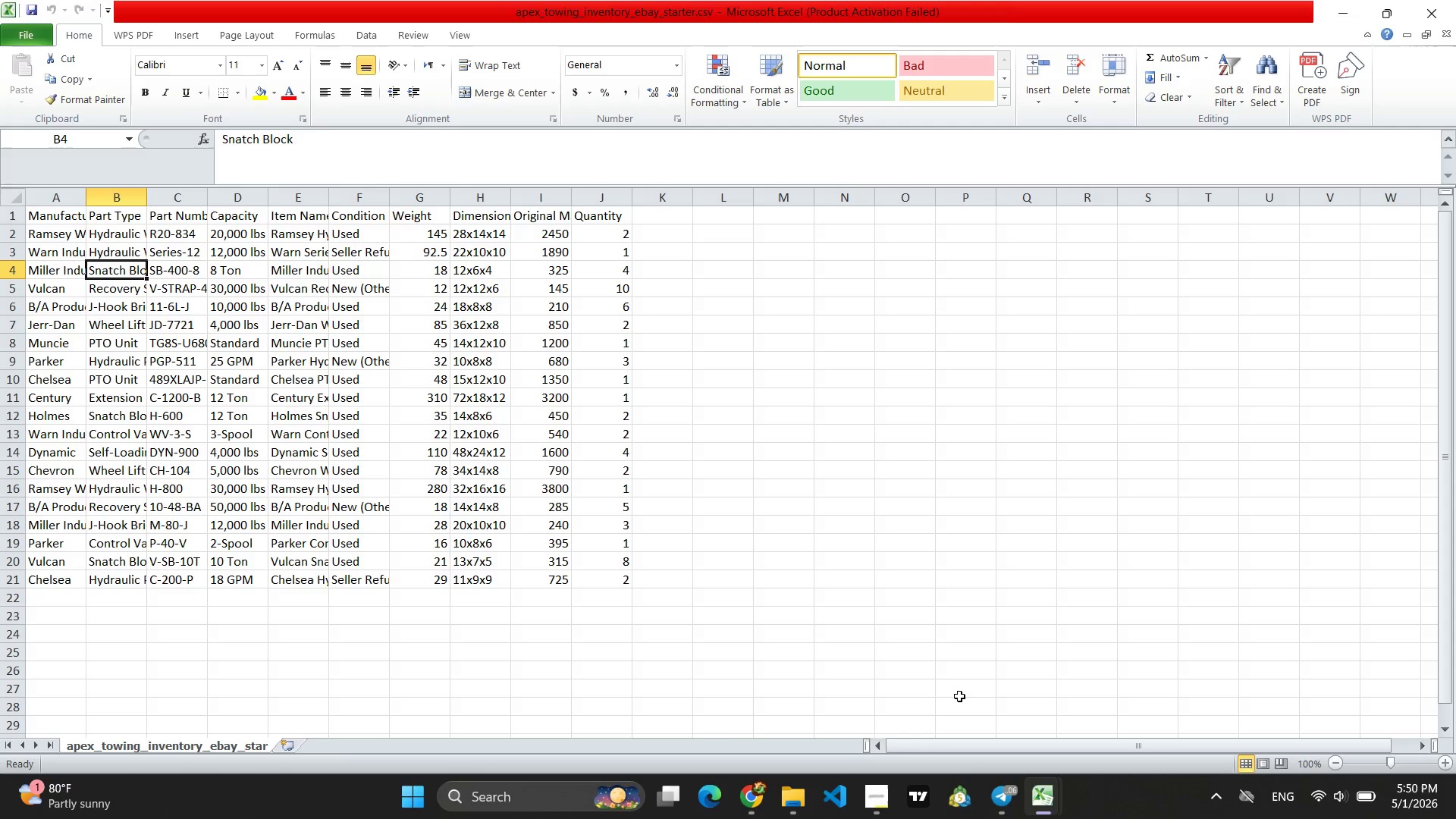 
wait(10.95)
 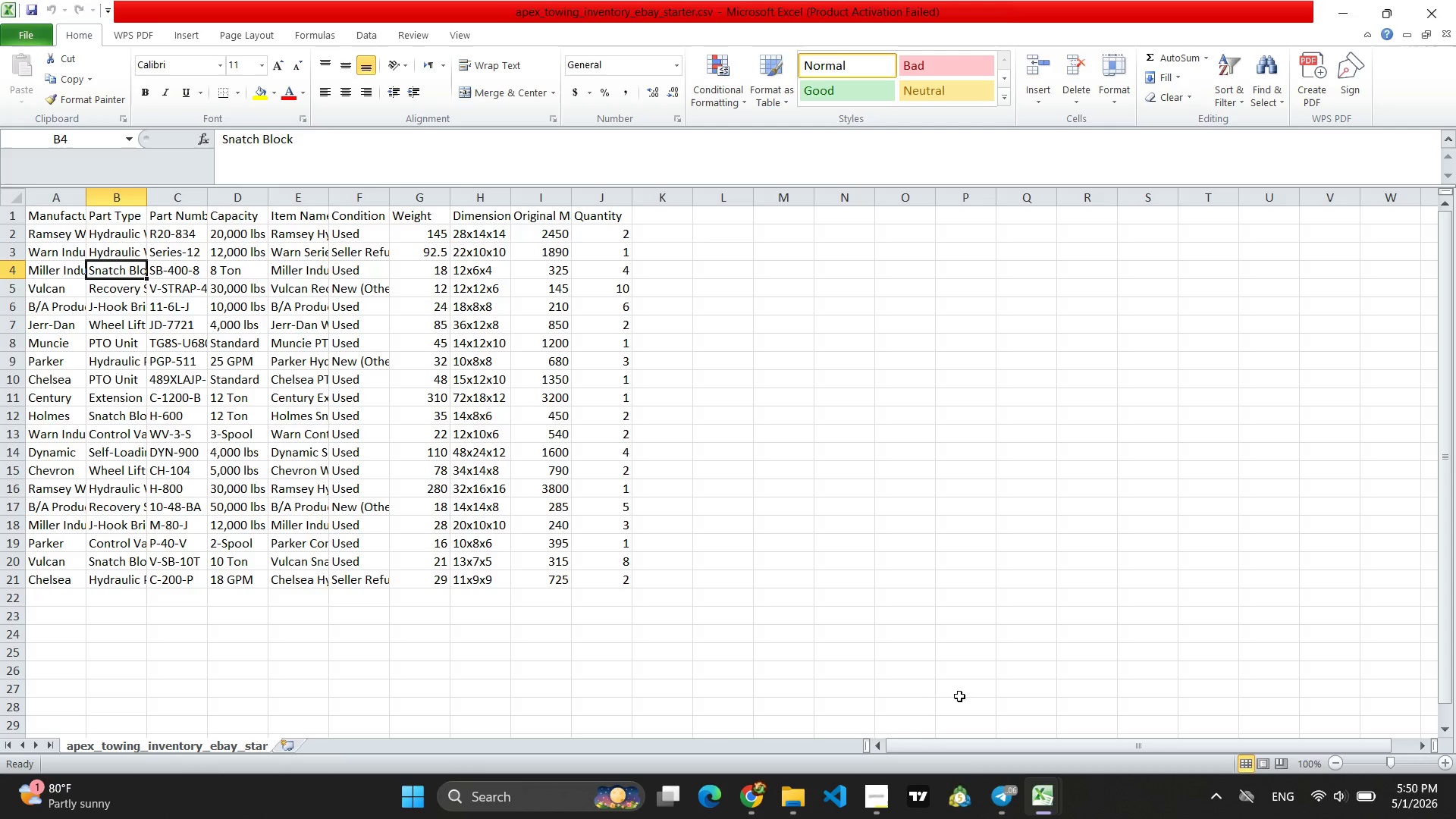 
left_click_drag(start_coordinate=[621, 233], to_coordinate=[617, 576])
 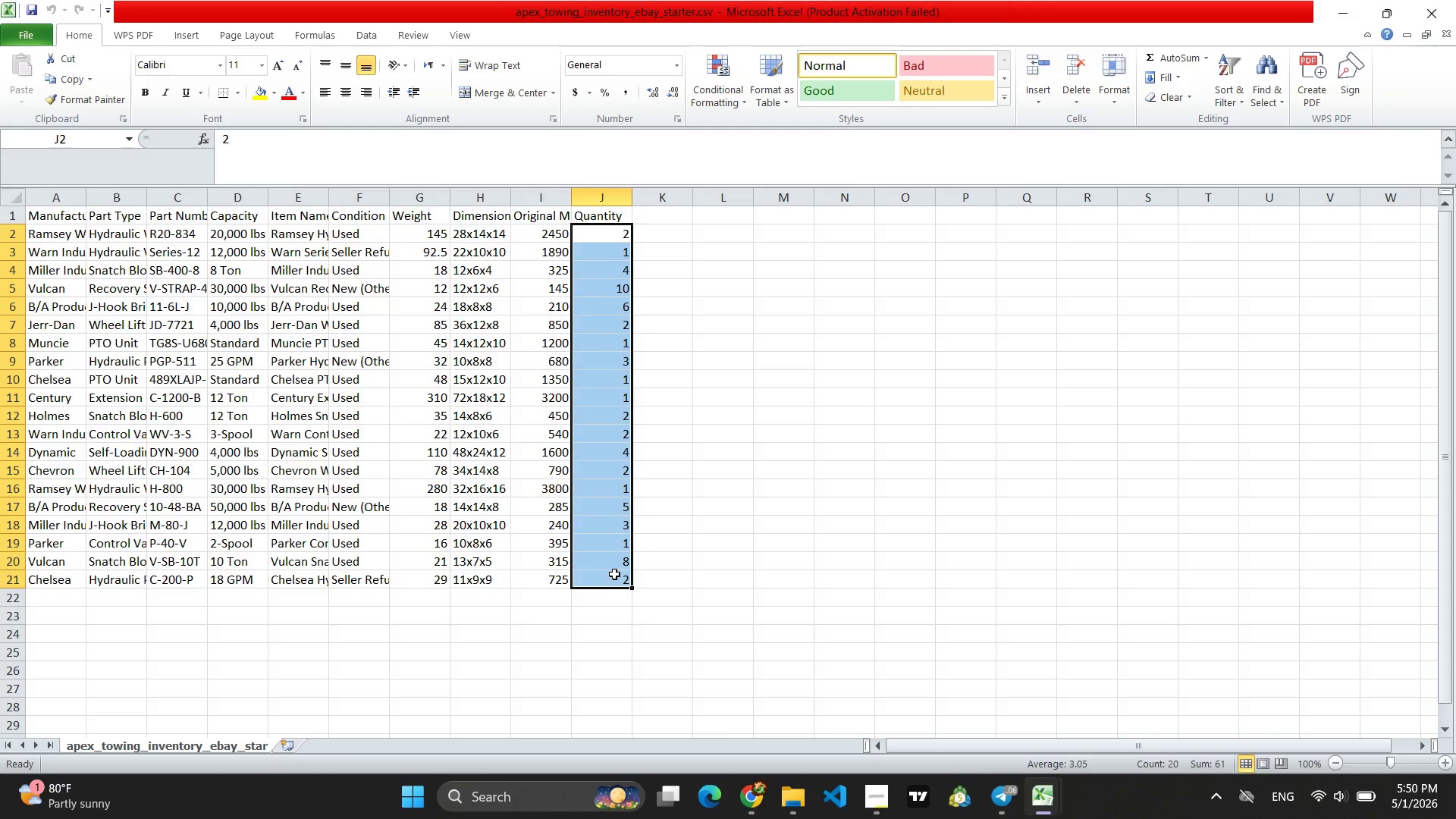 
key(Control+C)
 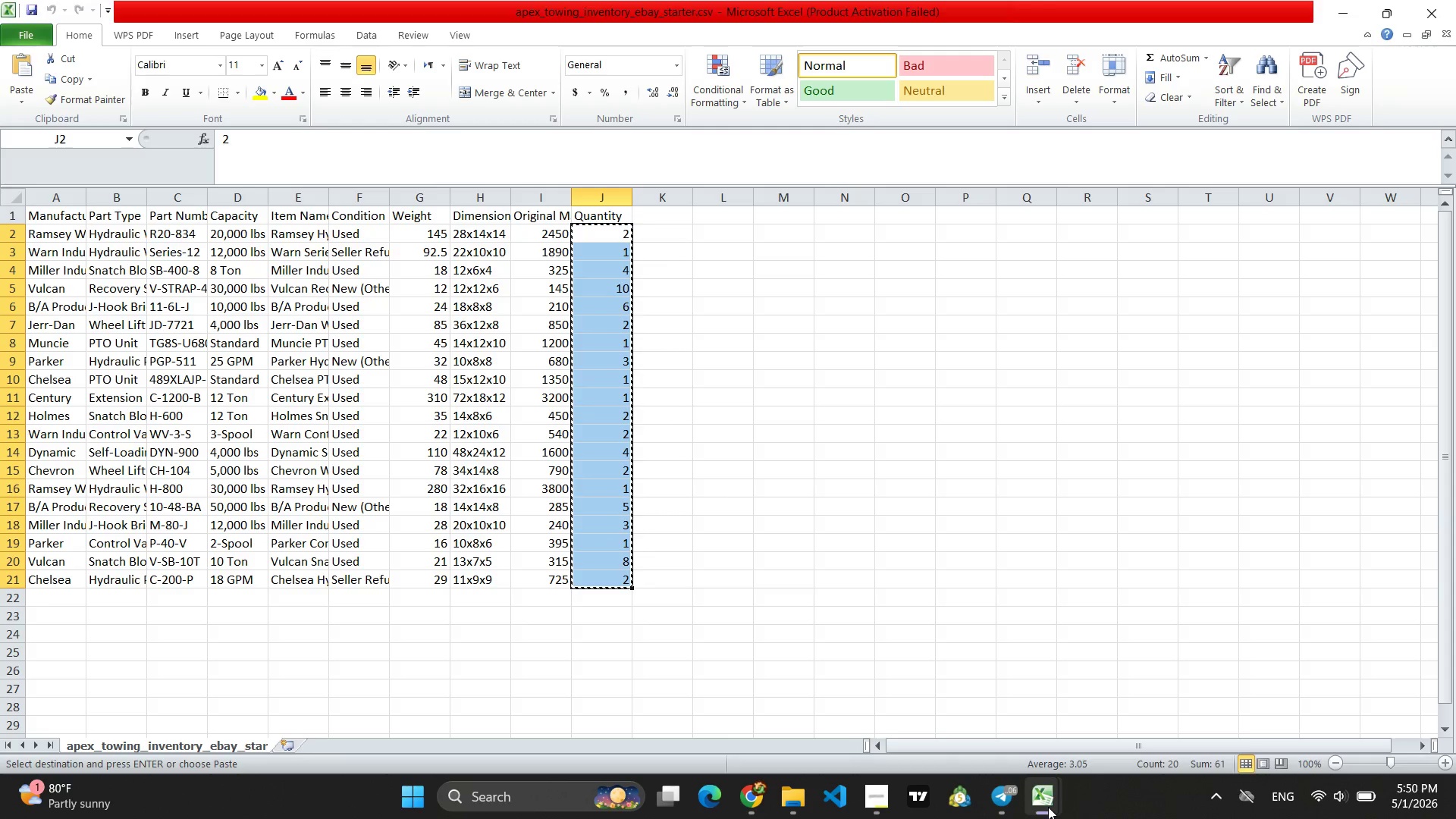 
left_click([1100, 719])
 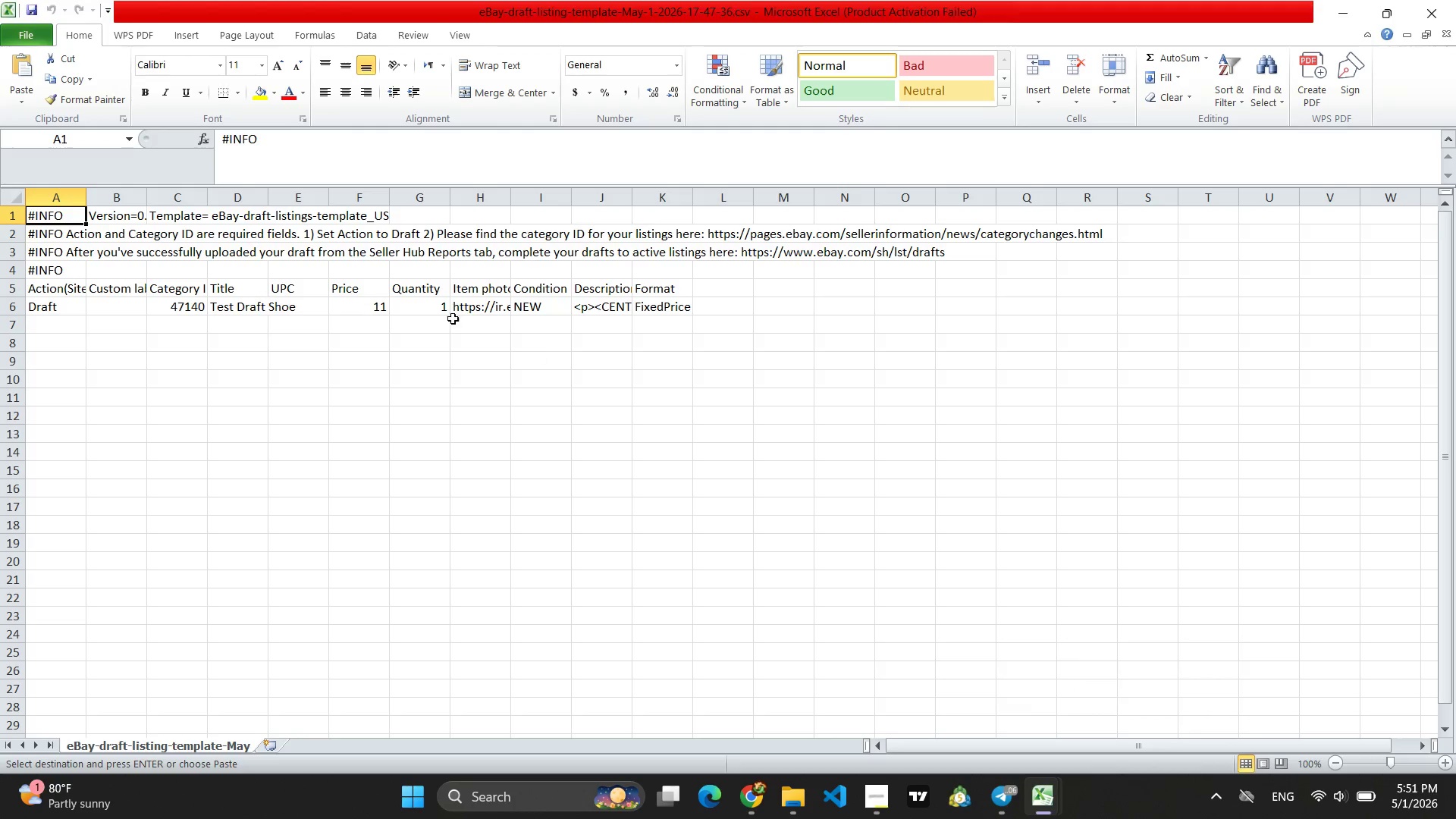 
left_click([431, 305])
 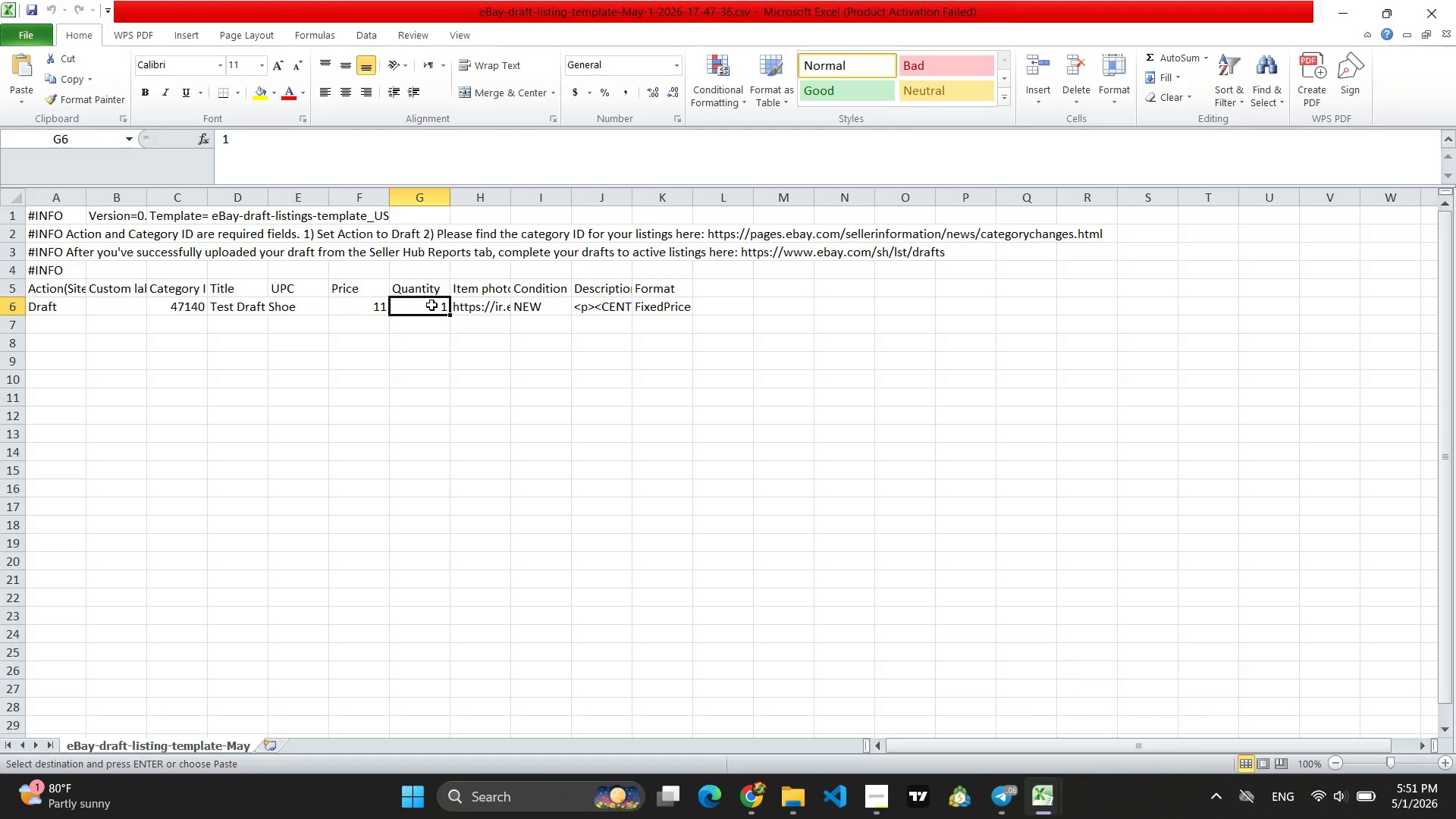 
key(Control+V)
 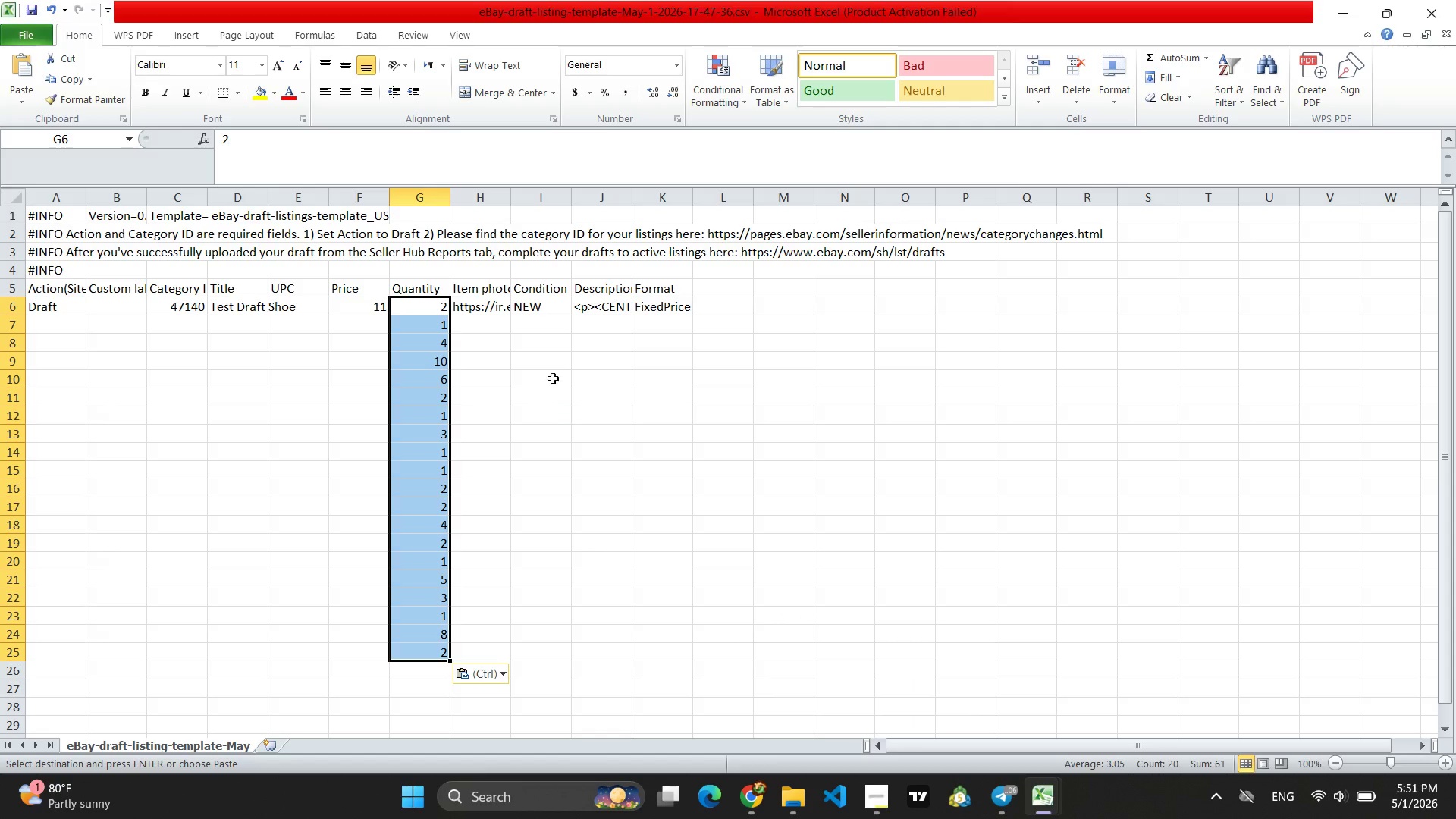 
left_click([489, 312])
 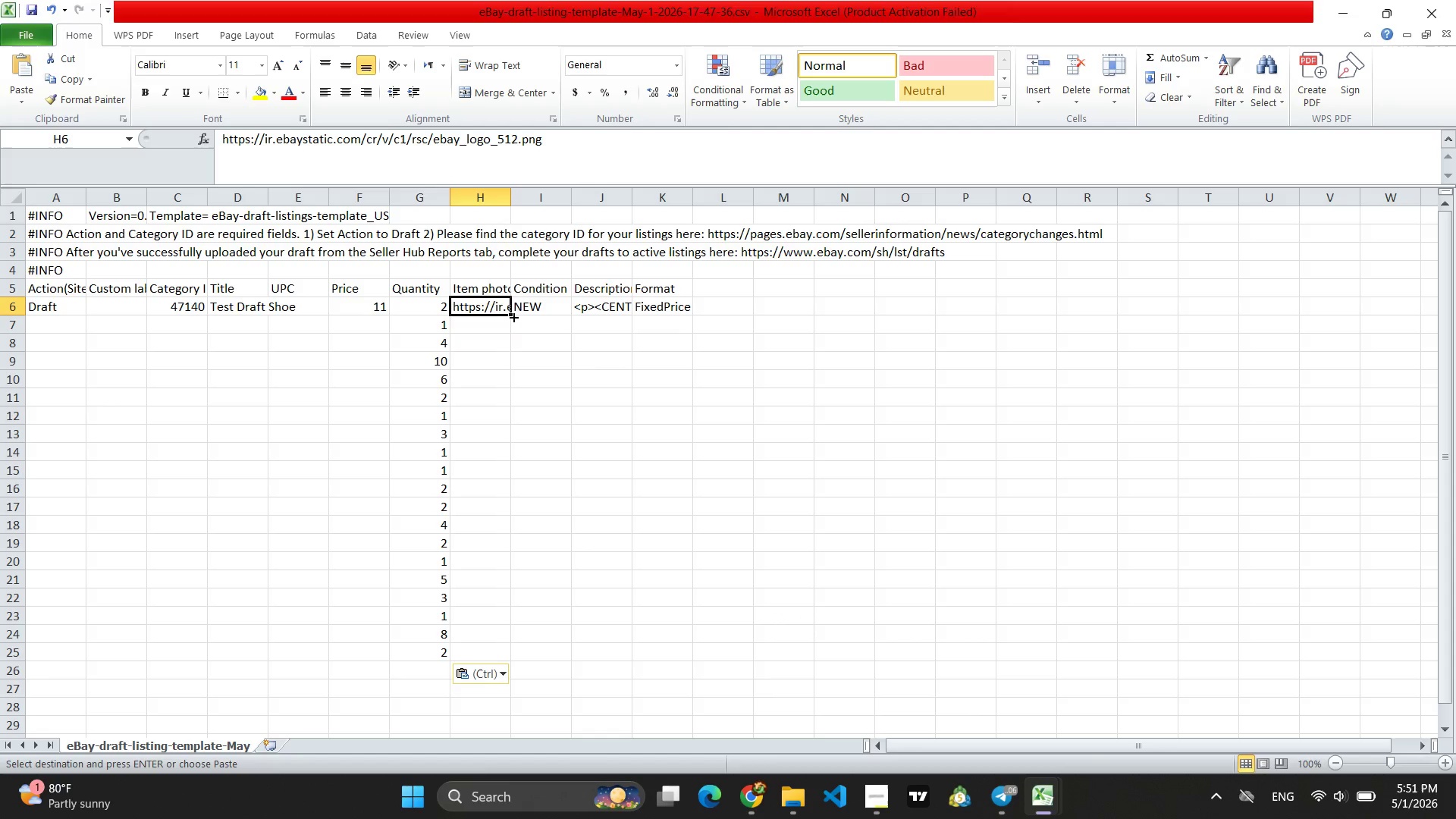 
left_click_drag(start_coordinate=[513, 315], to_coordinate=[488, 661])
 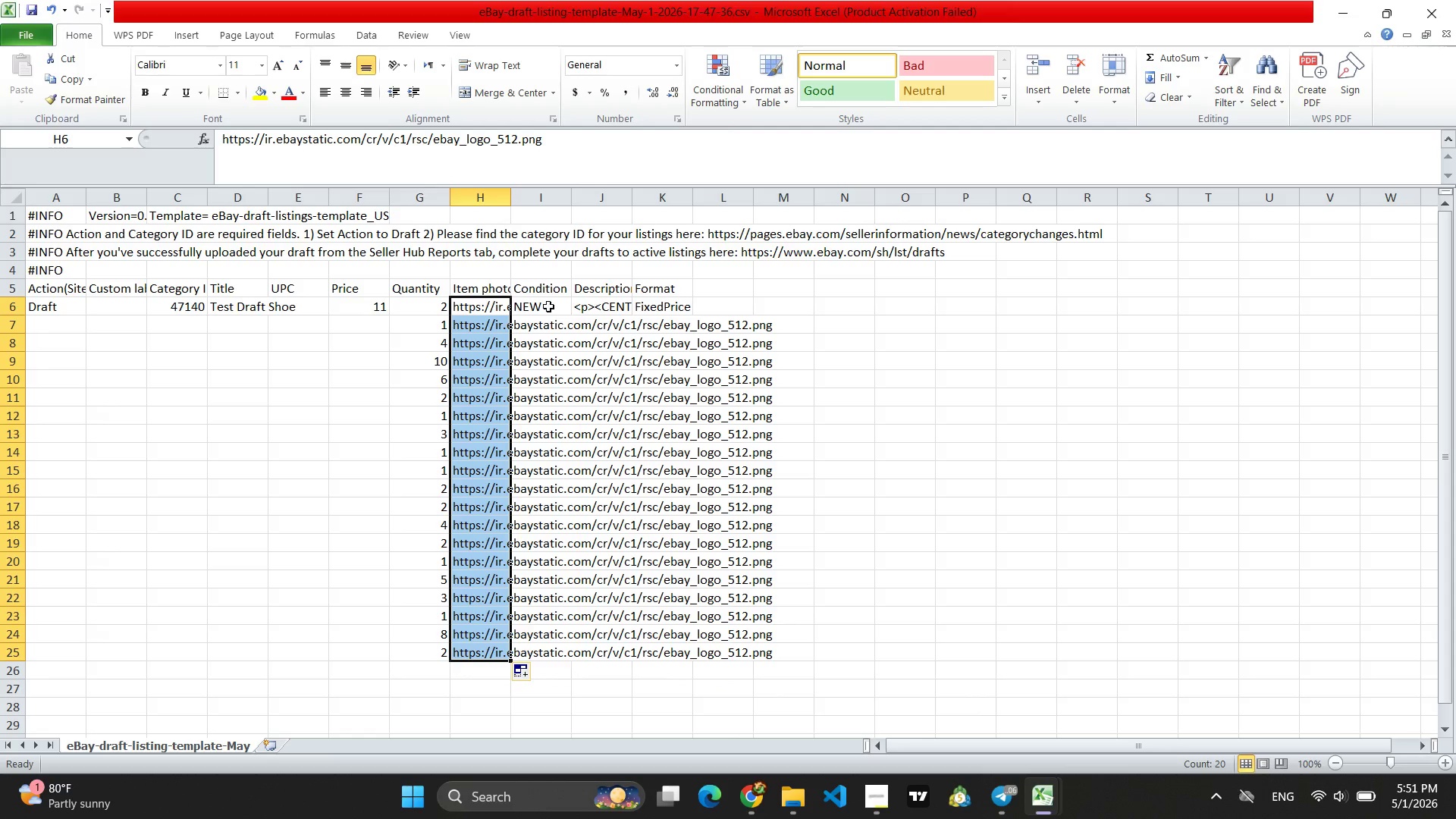 
left_click([548, 306])
 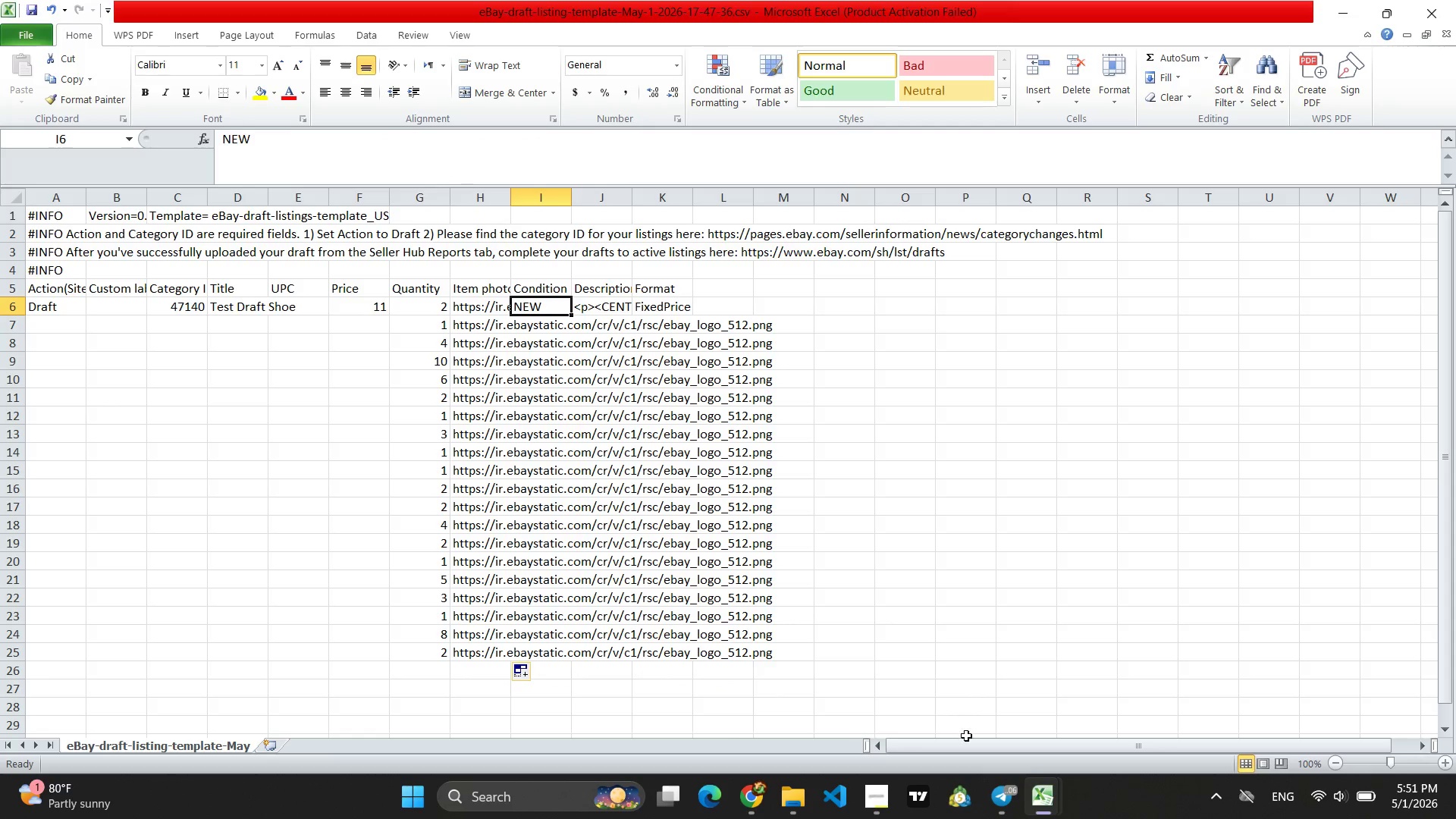 
wait(5.38)
 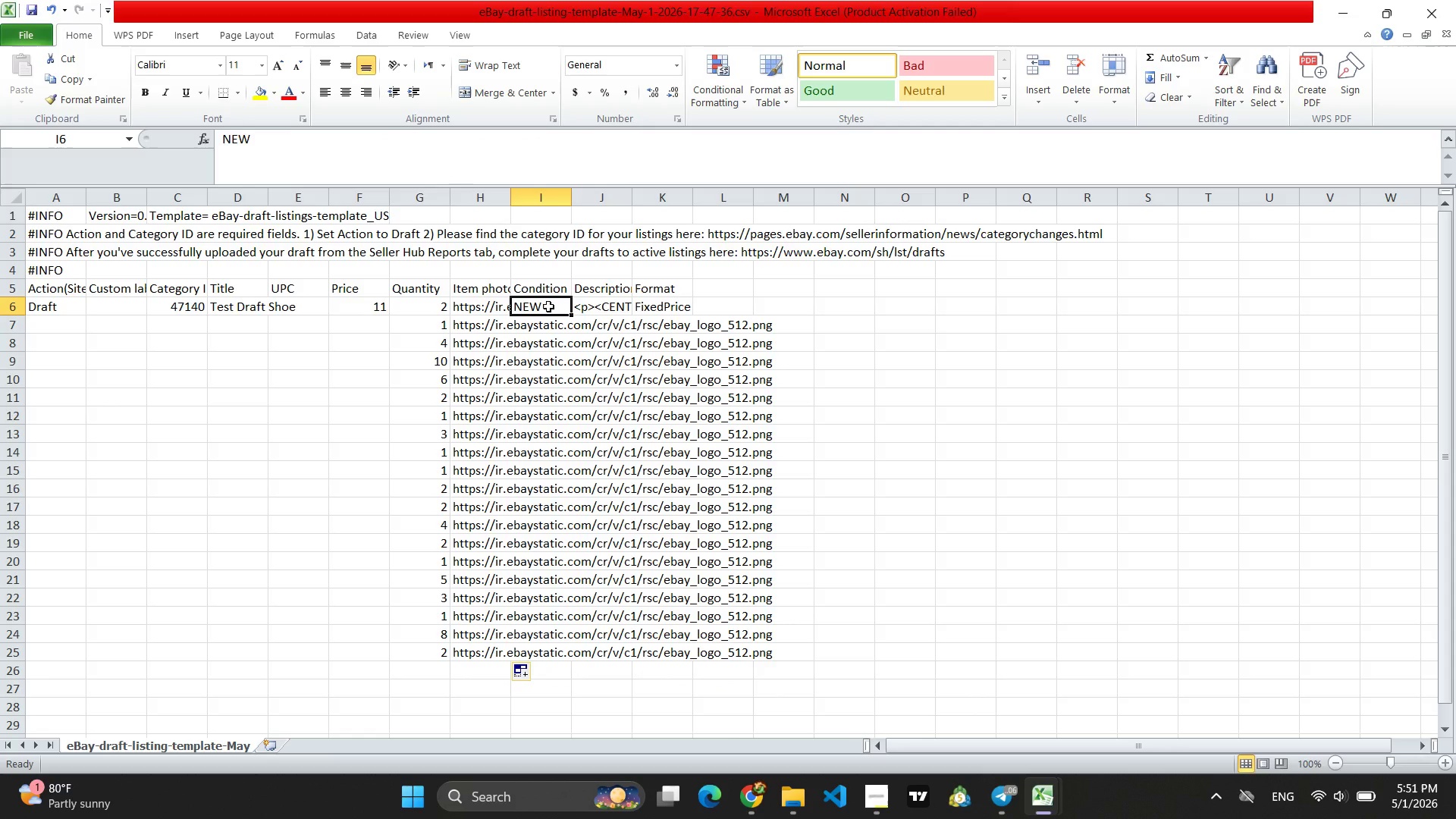 
mouse_move([1038, 782])
 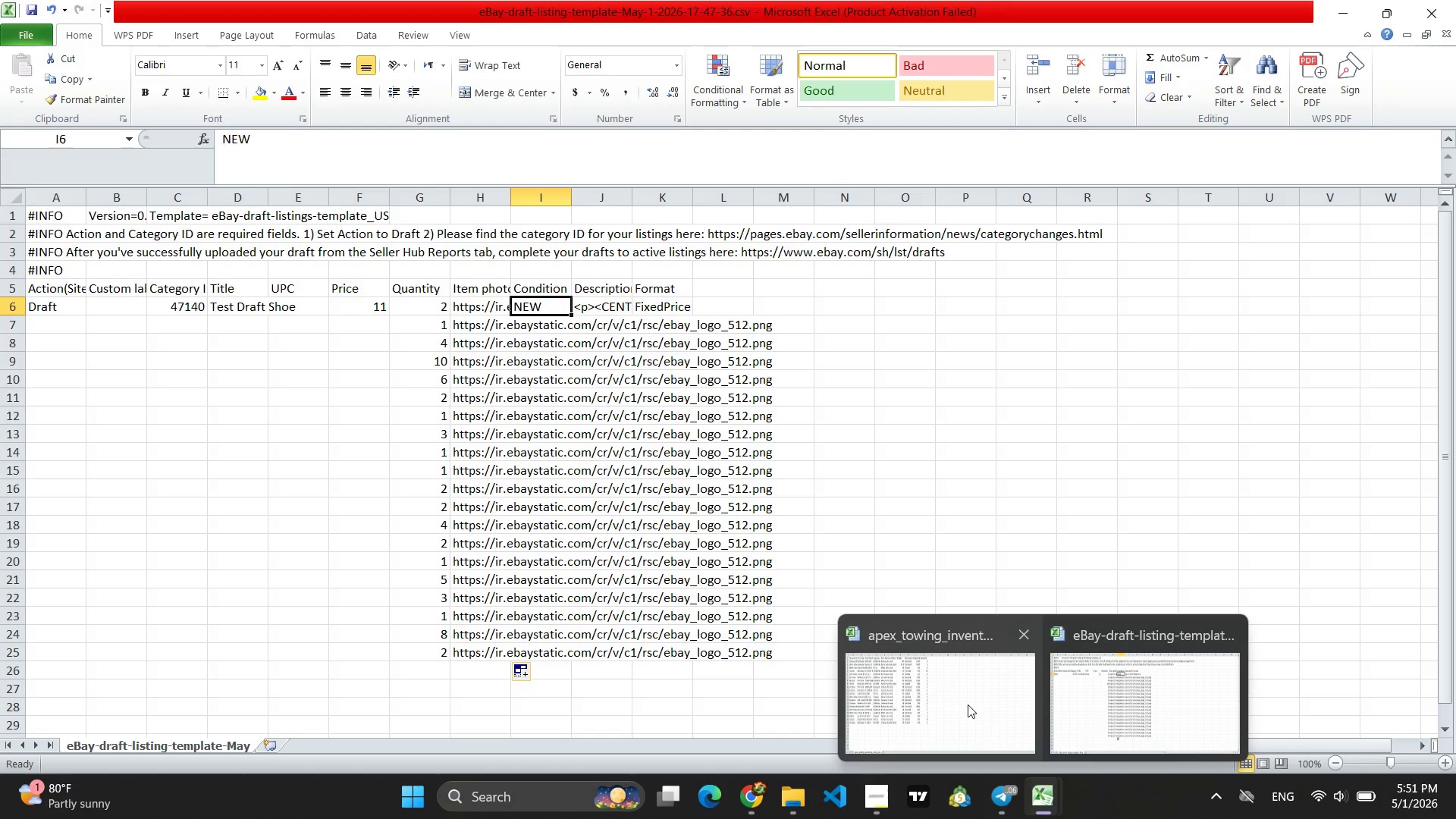 
left_click([968, 704])
 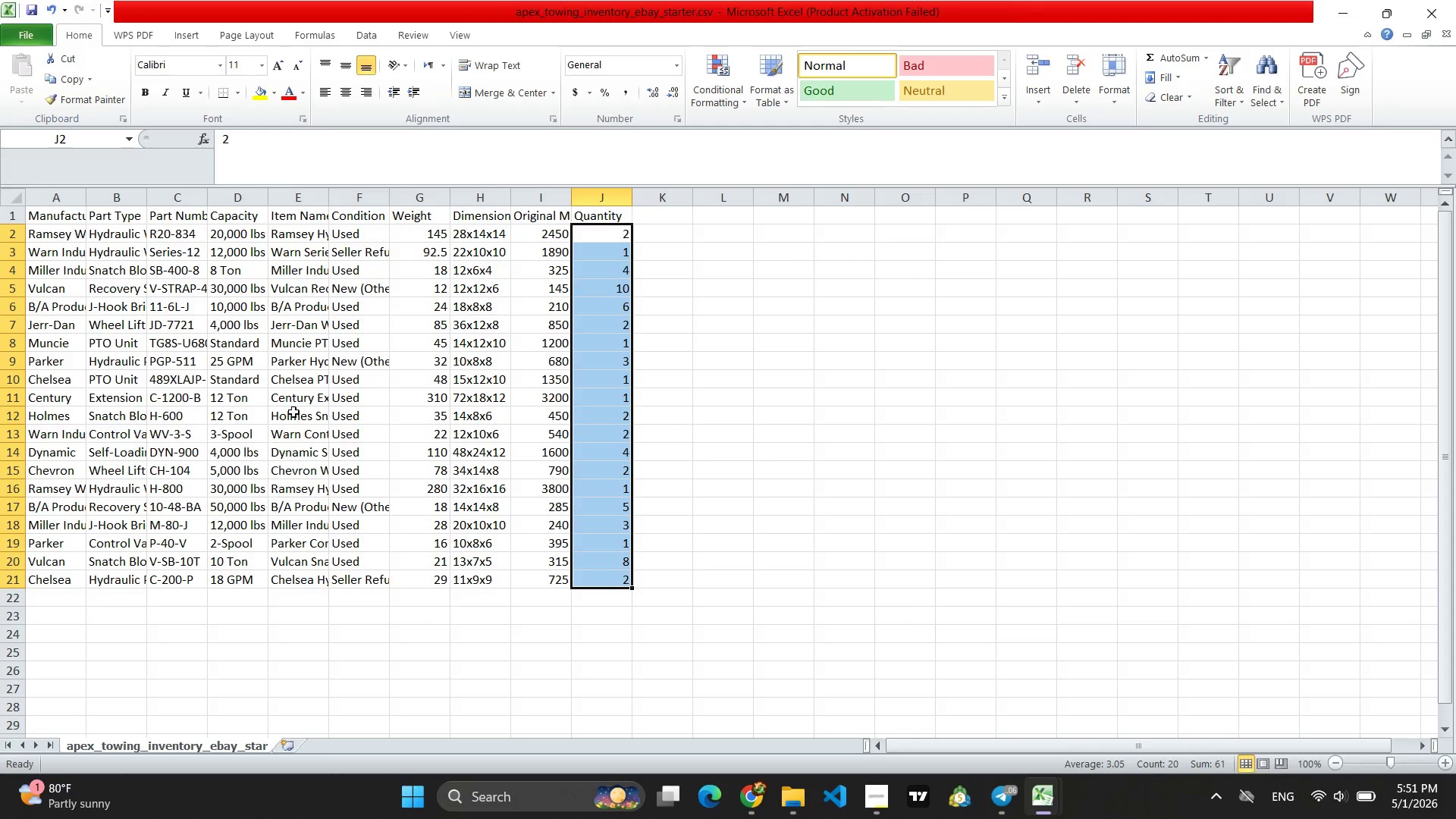 
left_click([358, 230])
 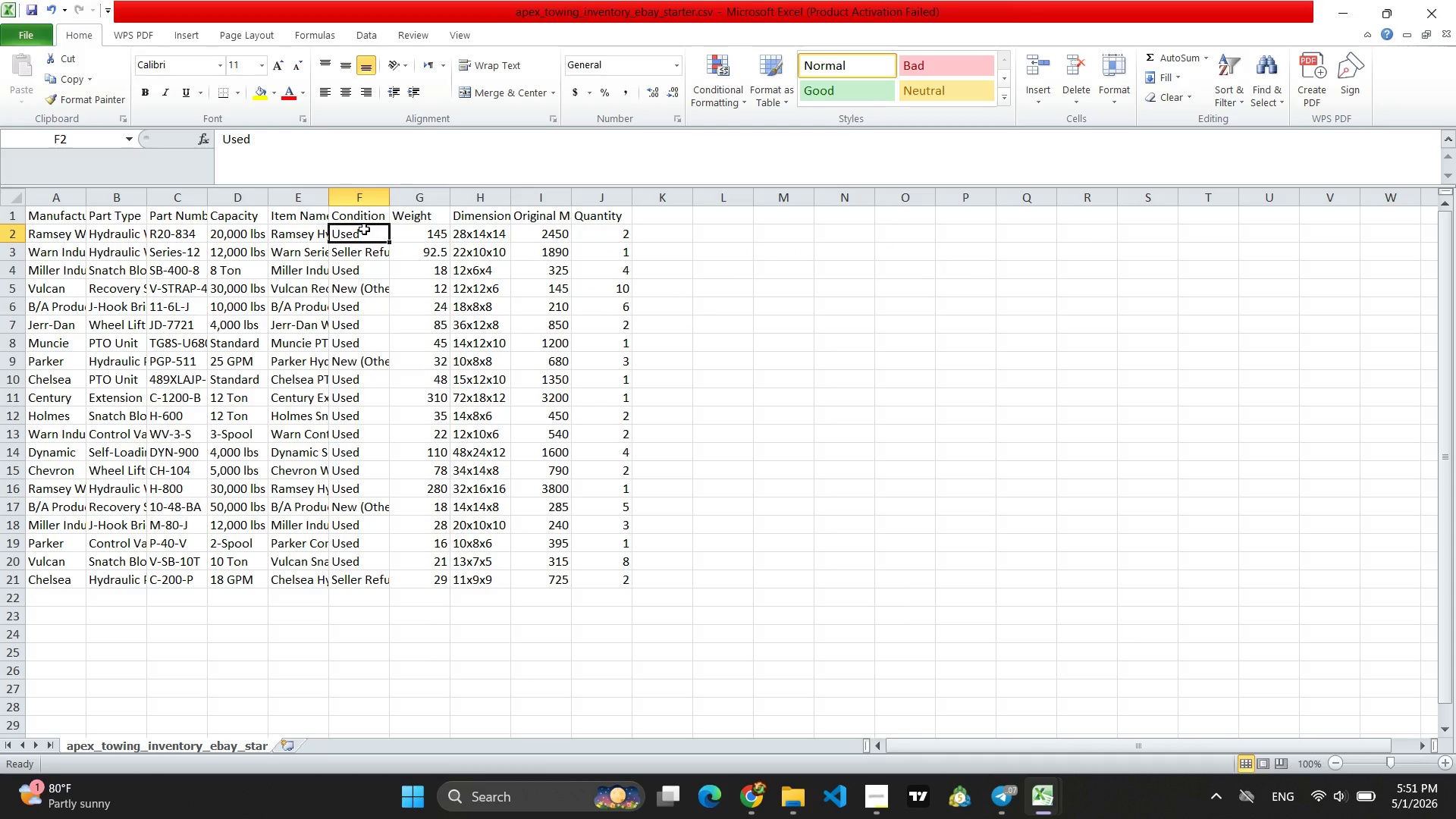 
left_click_drag(start_coordinate=[365, 229], to_coordinate=[366, 578])
 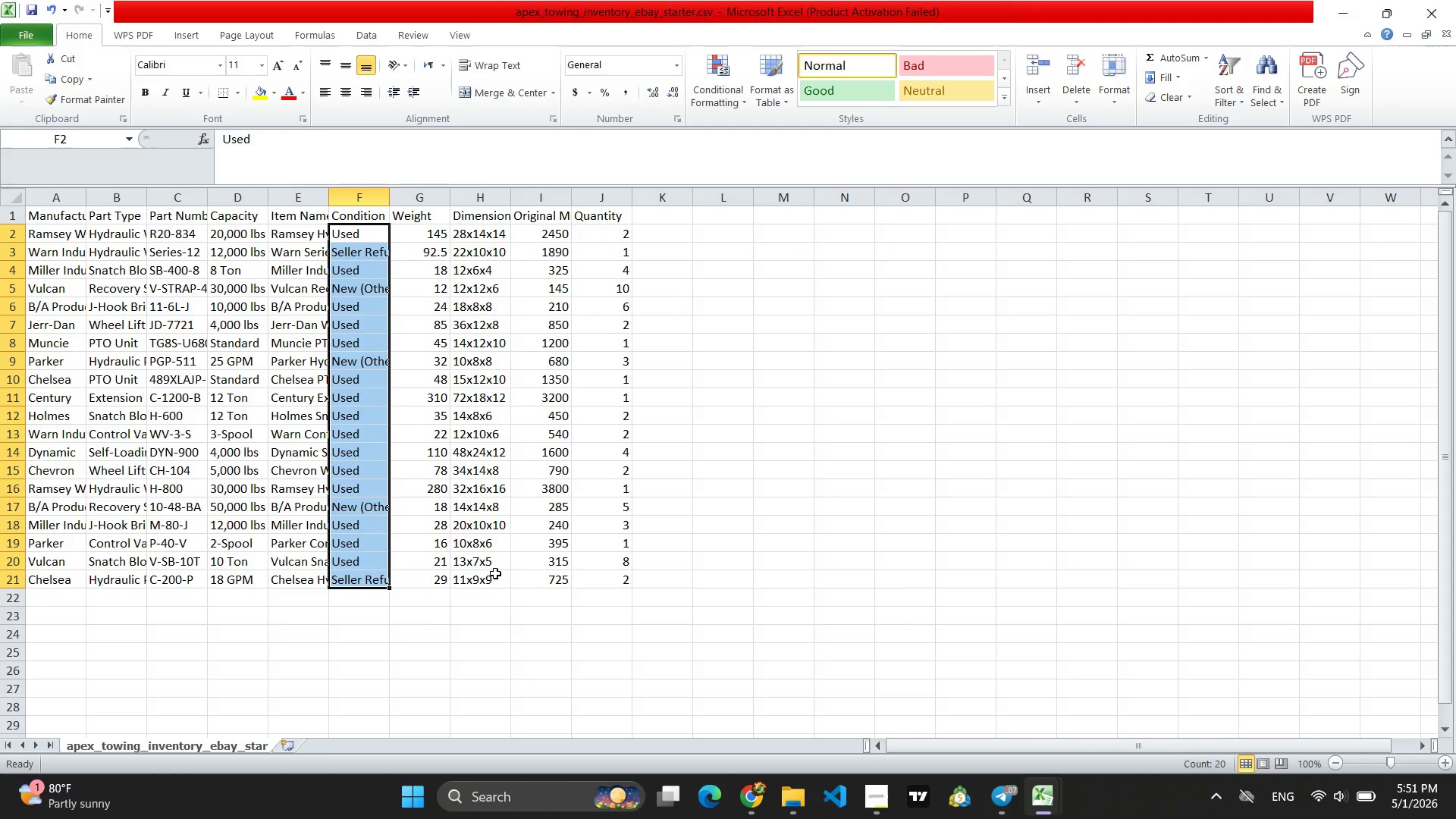 
key(Control+C)
 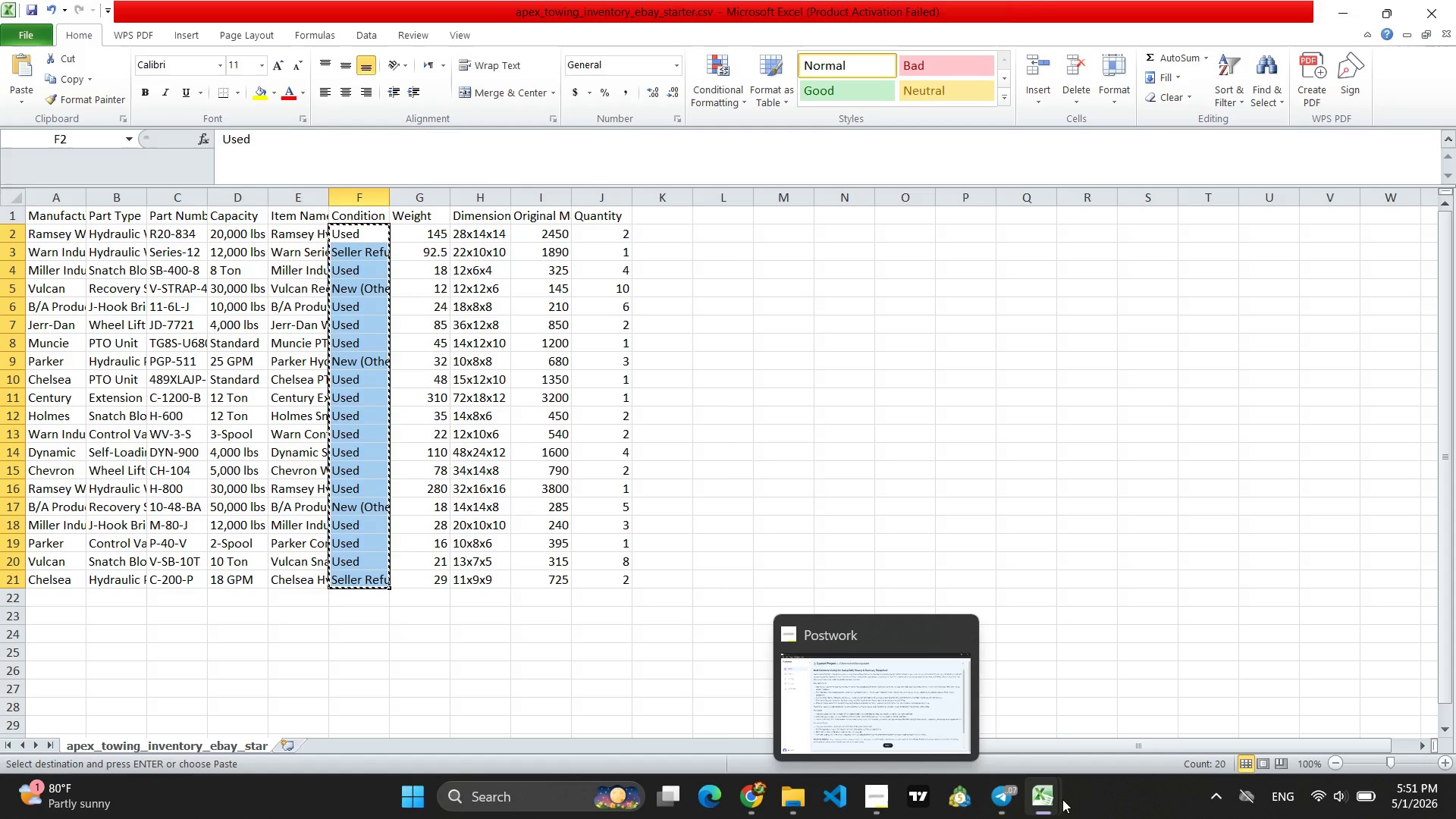 
left_click([1109, 711])
 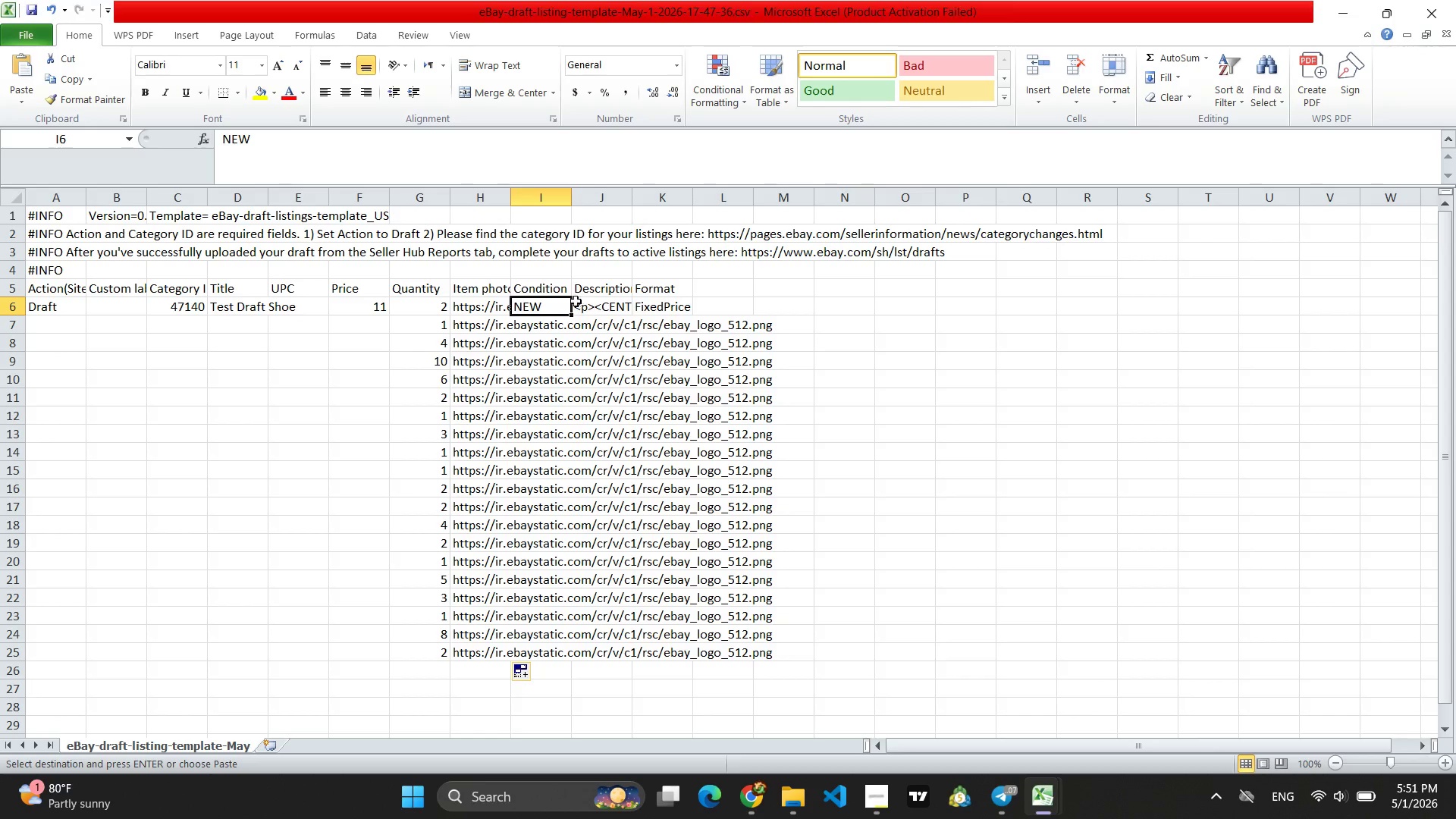 
left_click([544, 302])
 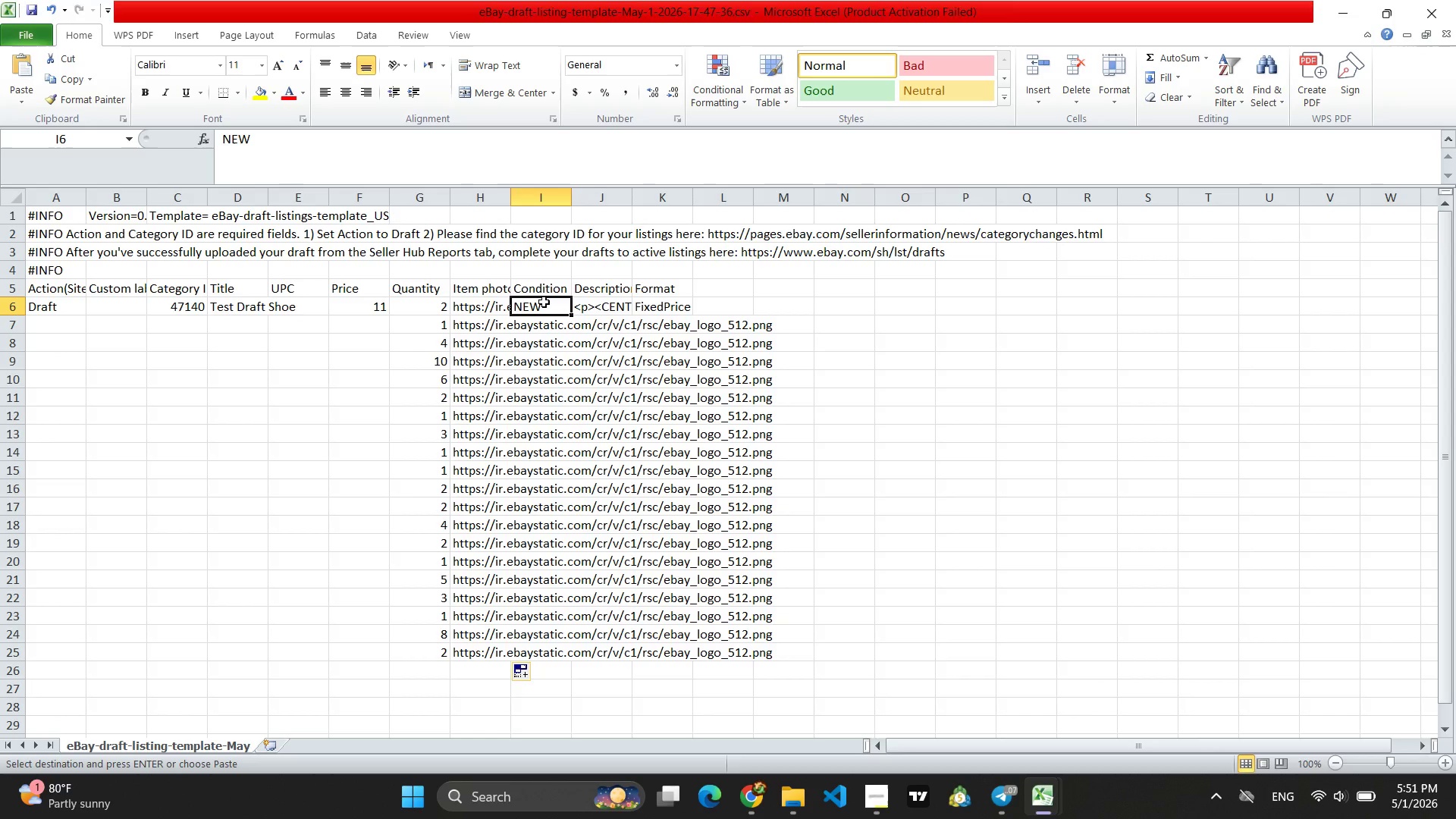 
key(Control+V)
 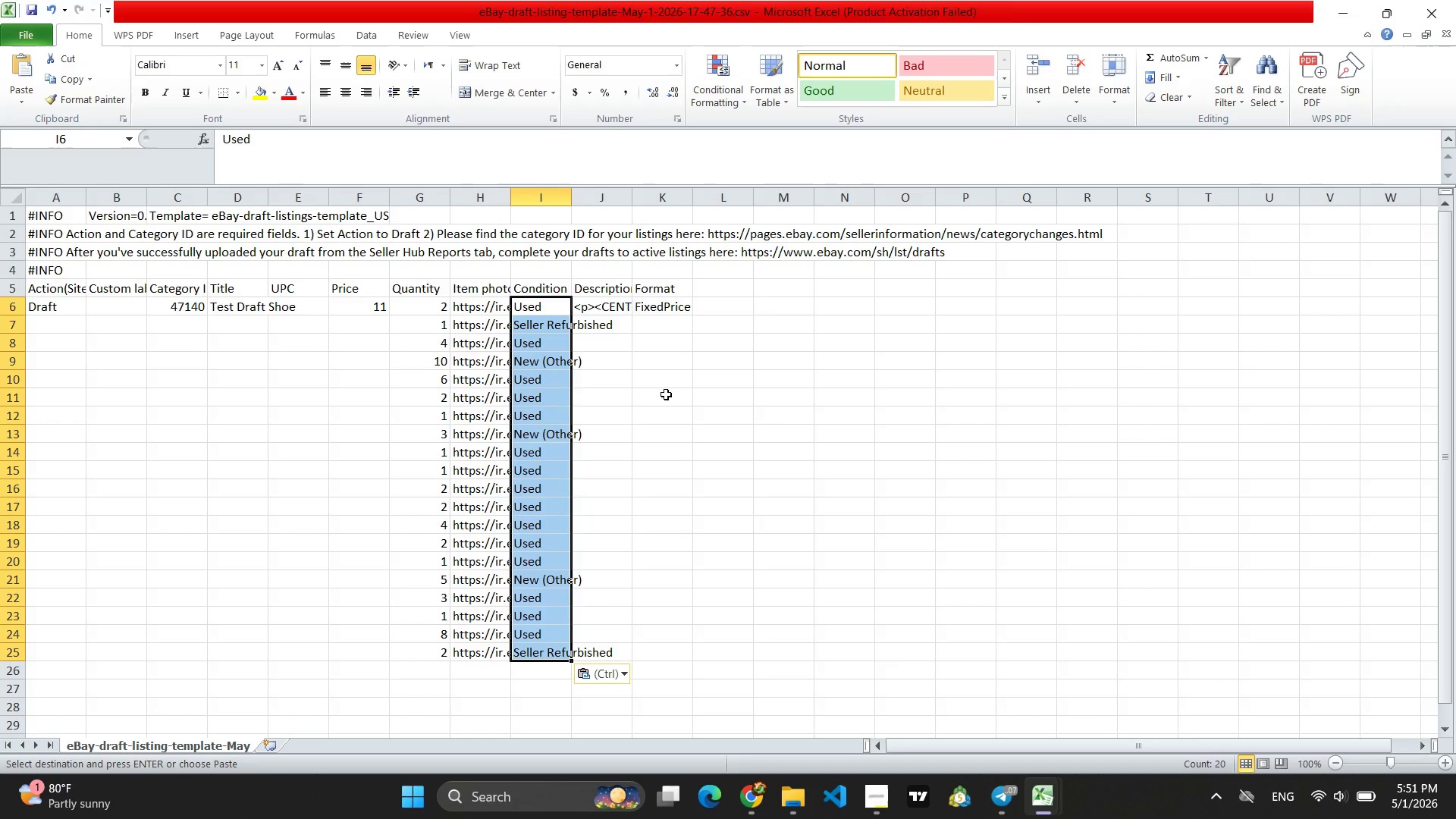 
left_click([666, 310])
 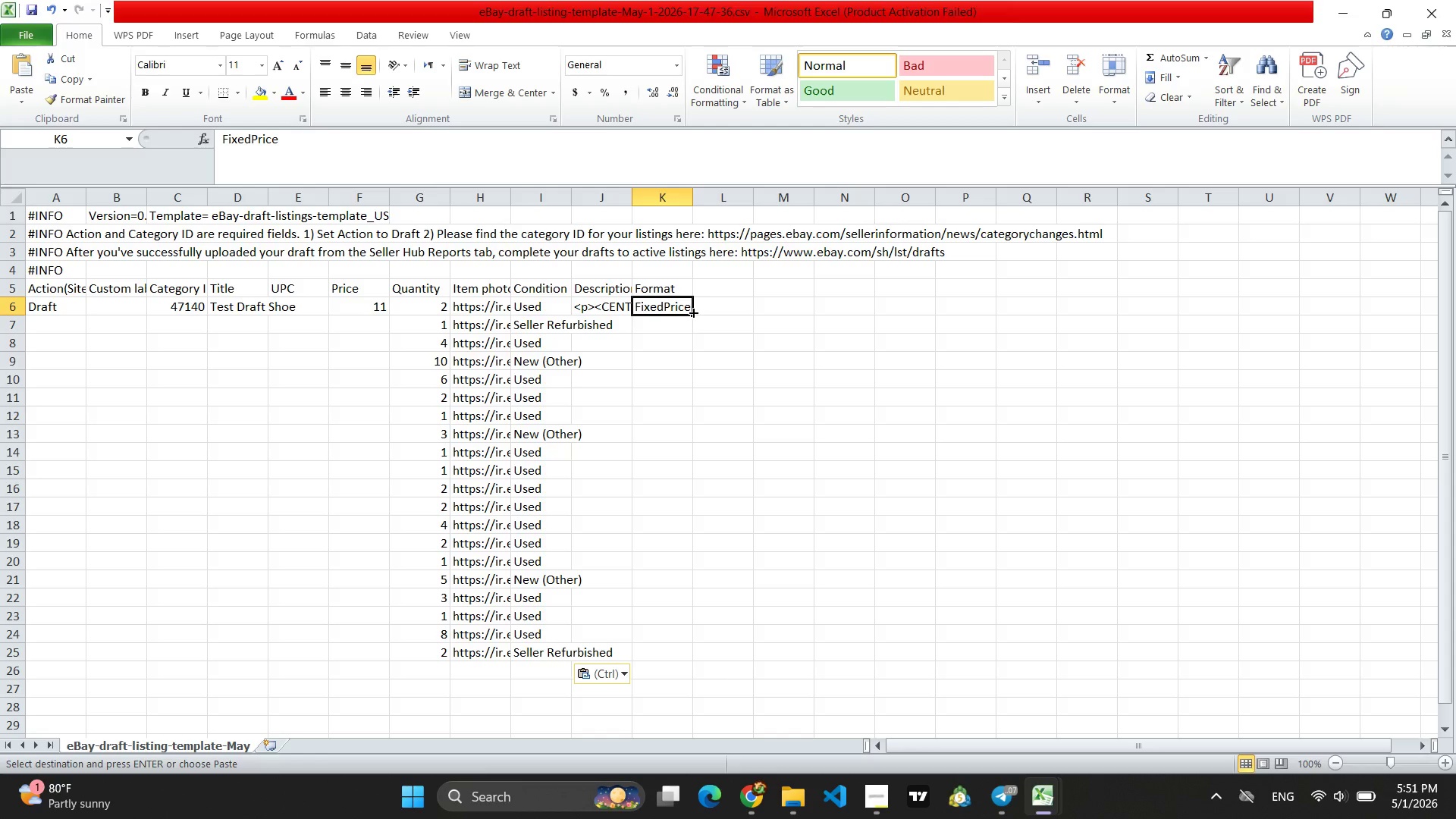 
left_click_drag(start_coordinate=[692, 312], to_coordinate=[694, 657])
 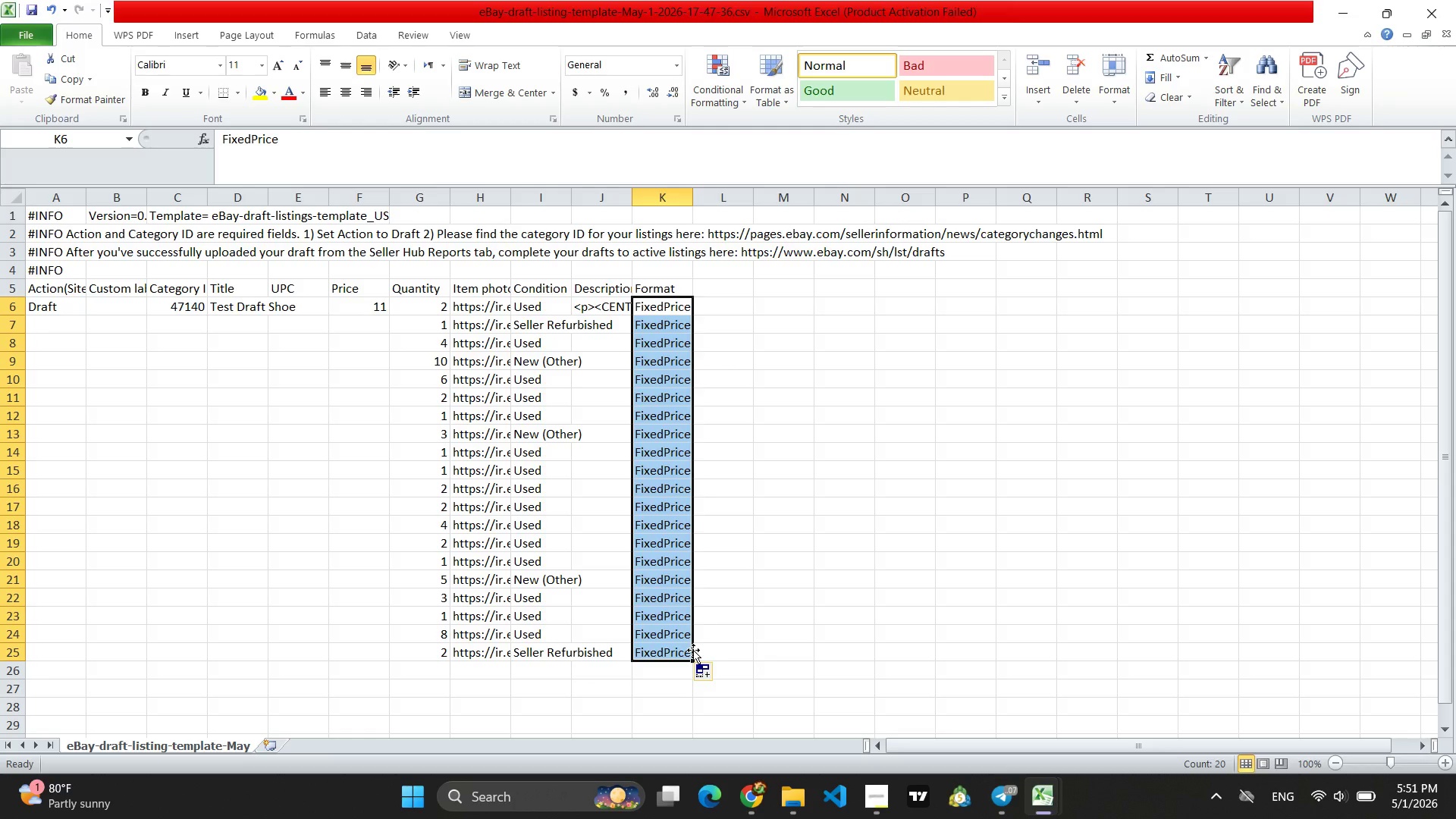 
wait(9.08)
 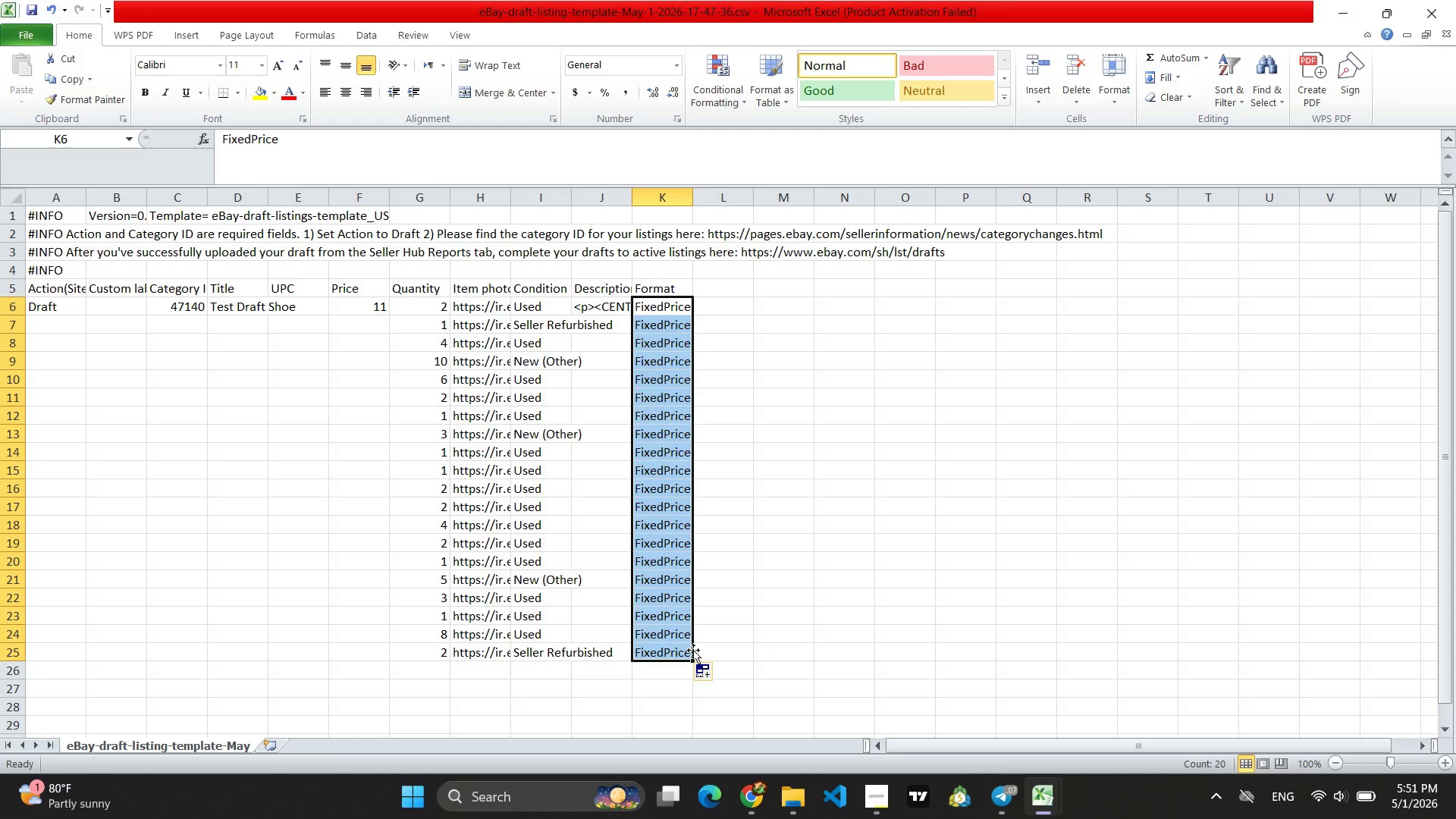 
left_click([858, 594])
 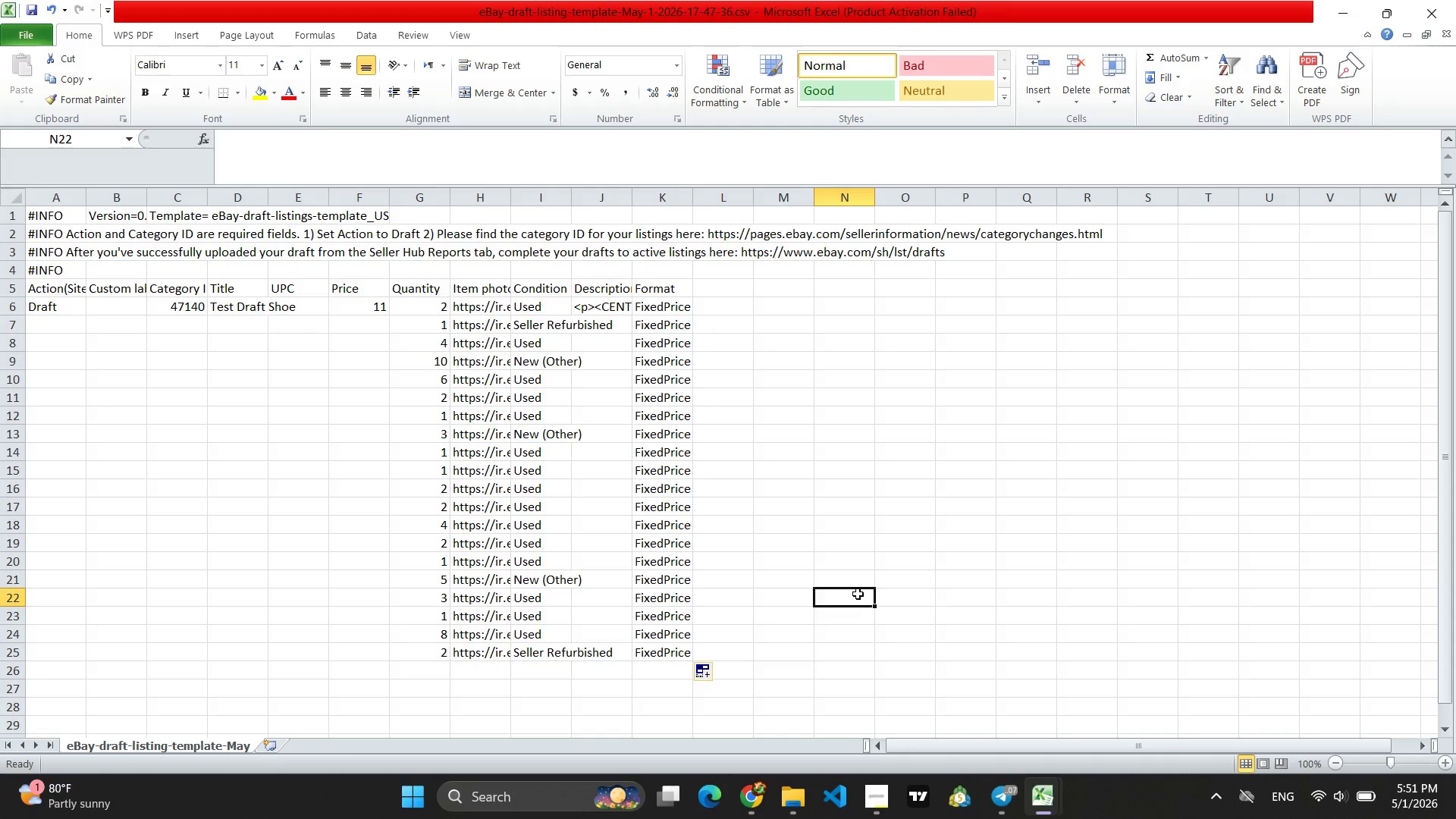 
wait(7.74)
 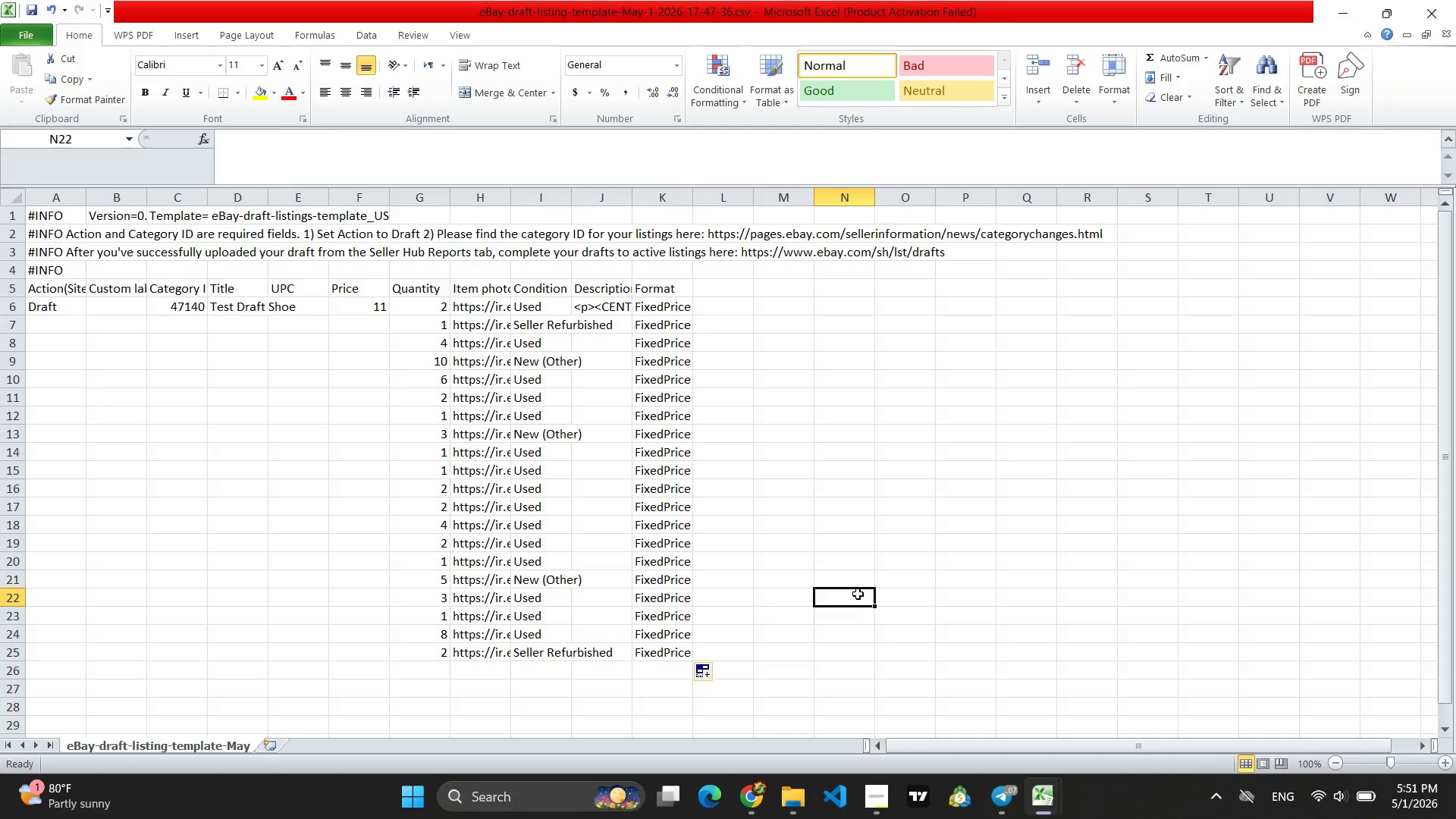 
left_click([930, 704])
 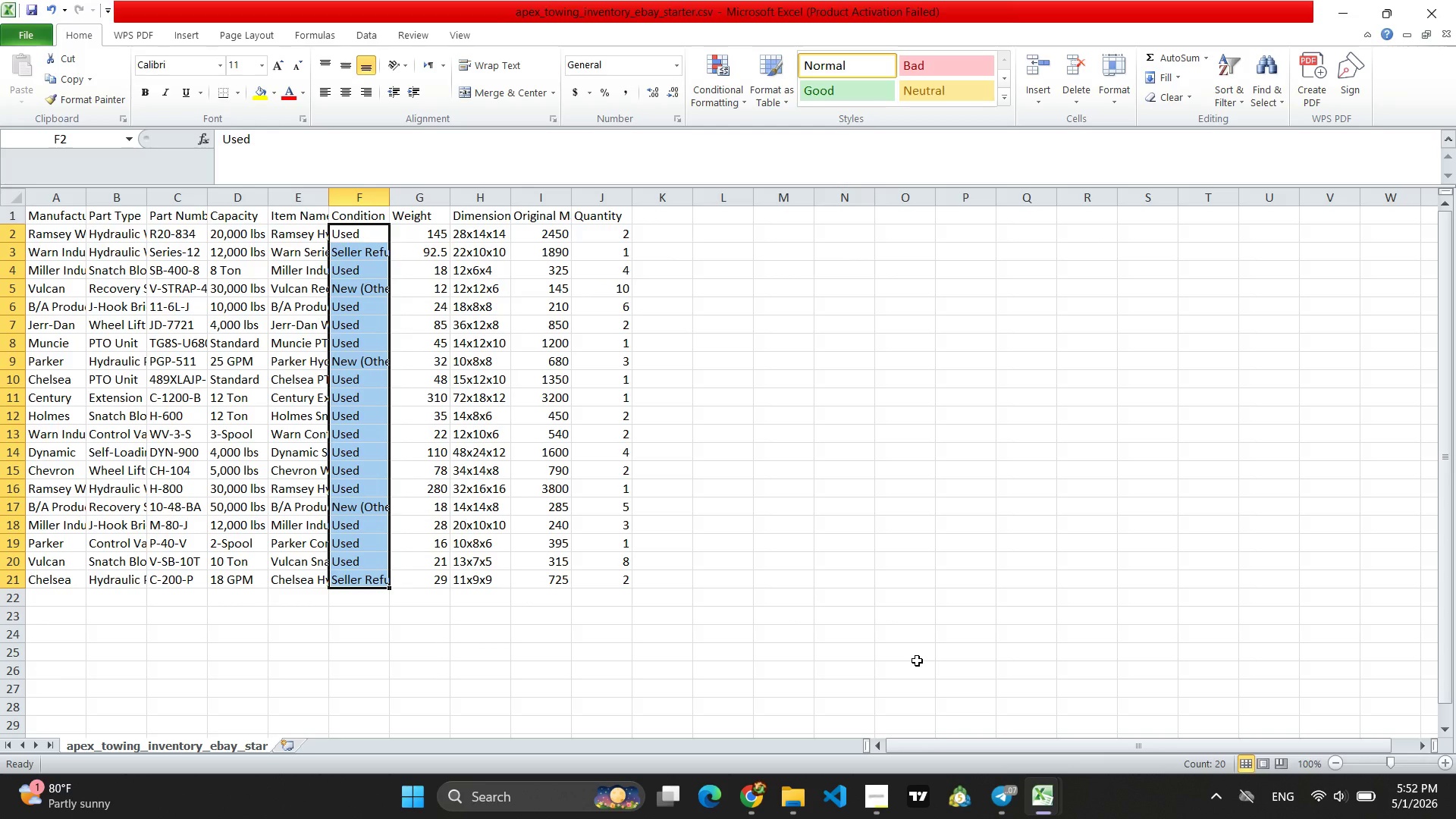 
wait(11.8)
 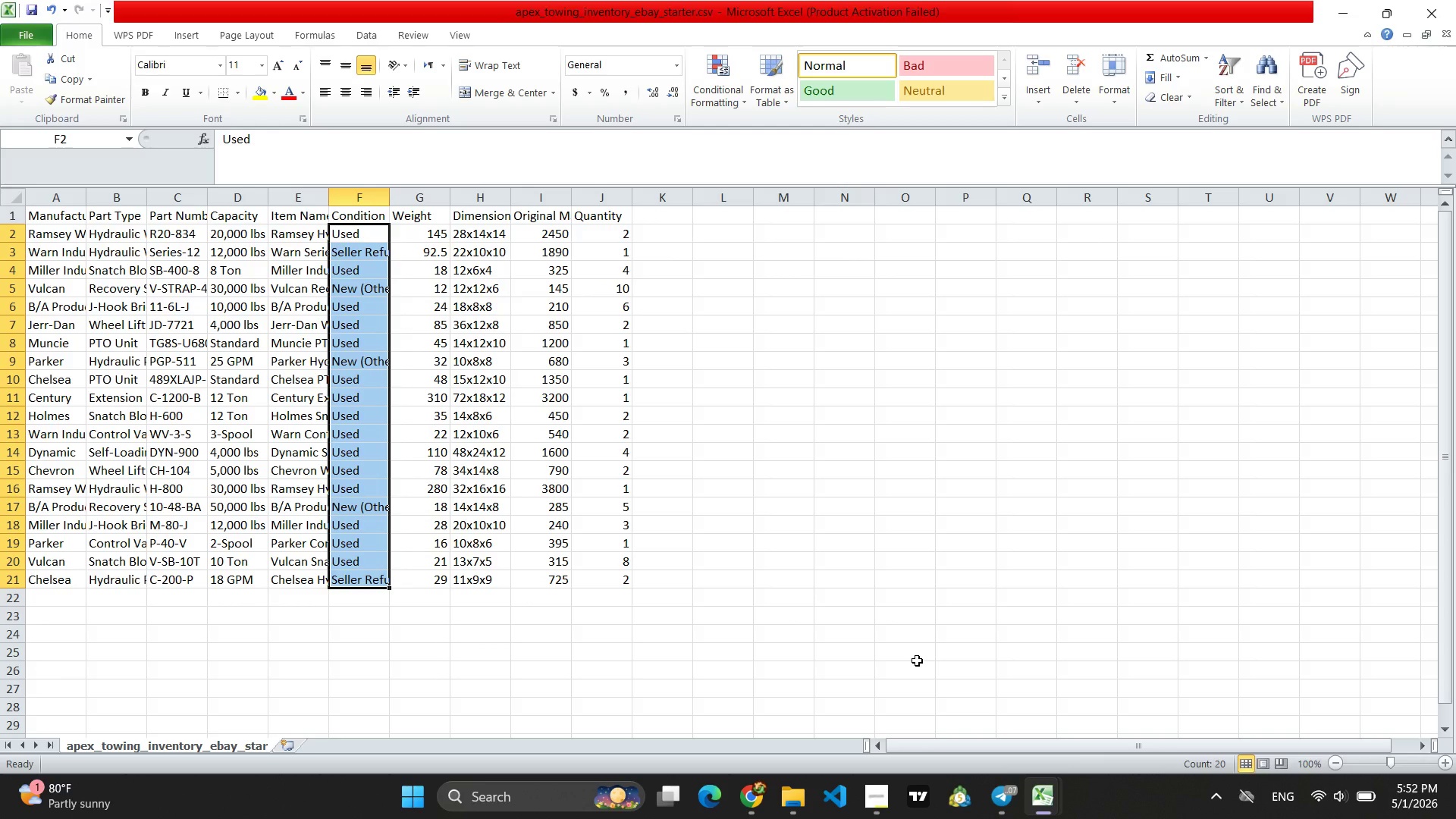 
left_click_drag(start_coordinate=[85, 191], to_coordinate=[253, 187])
 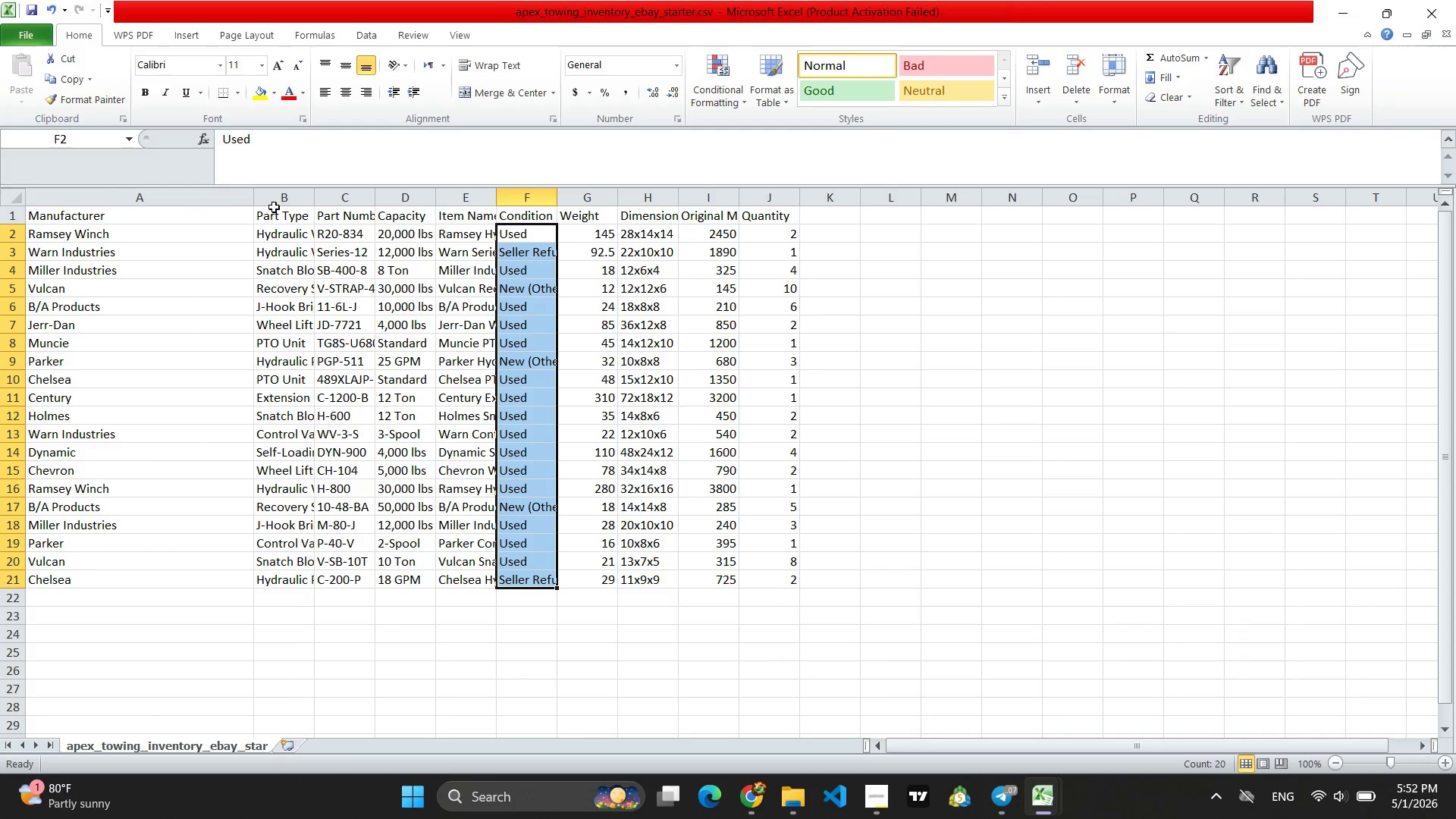 
left_click_drag(start_coordinate=[256, 194], to_coordinate=[185, 196])
 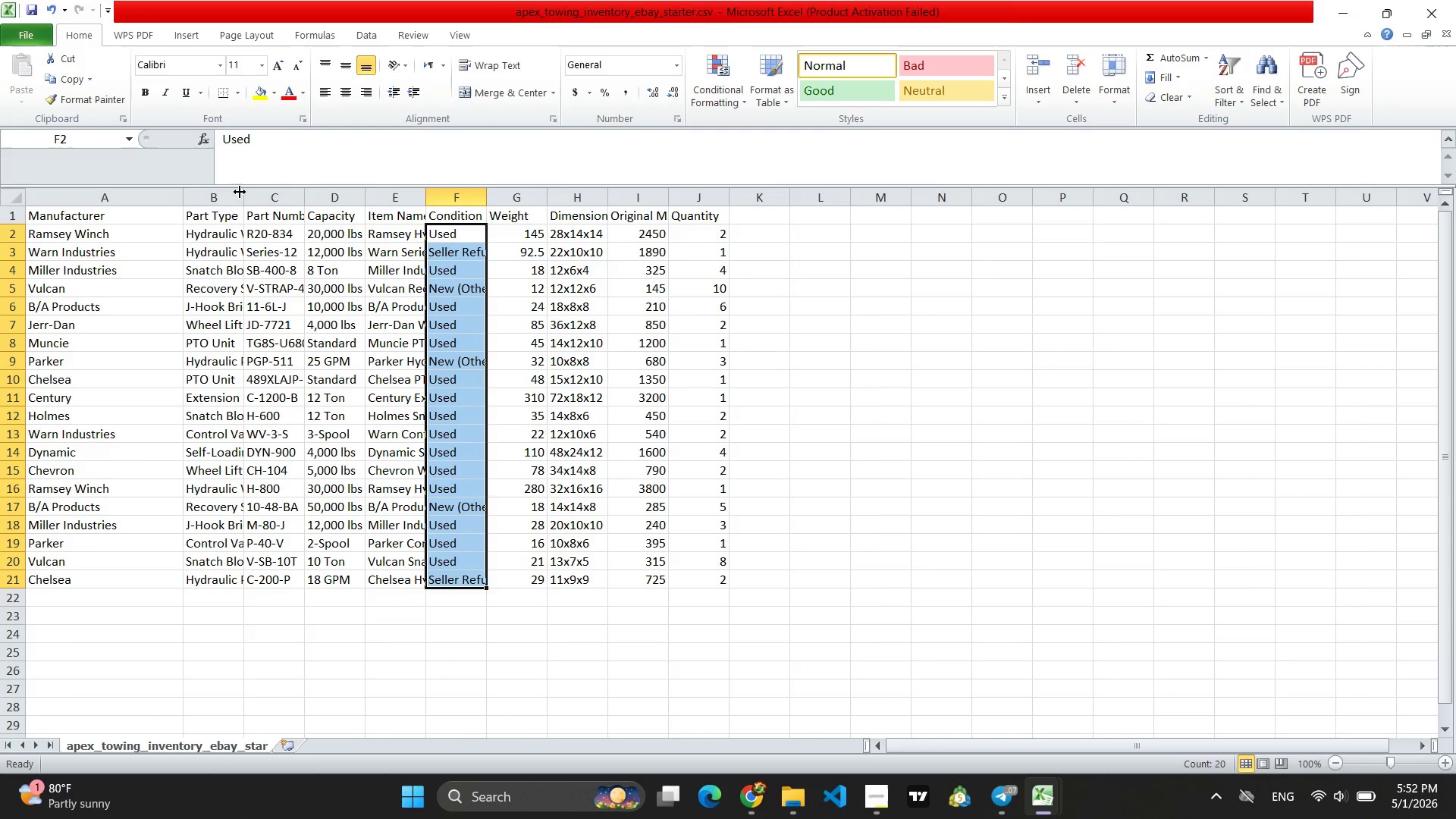 
left_click_drag(start_coordinate=[247, 190], to_coordinate=[325, 190])
 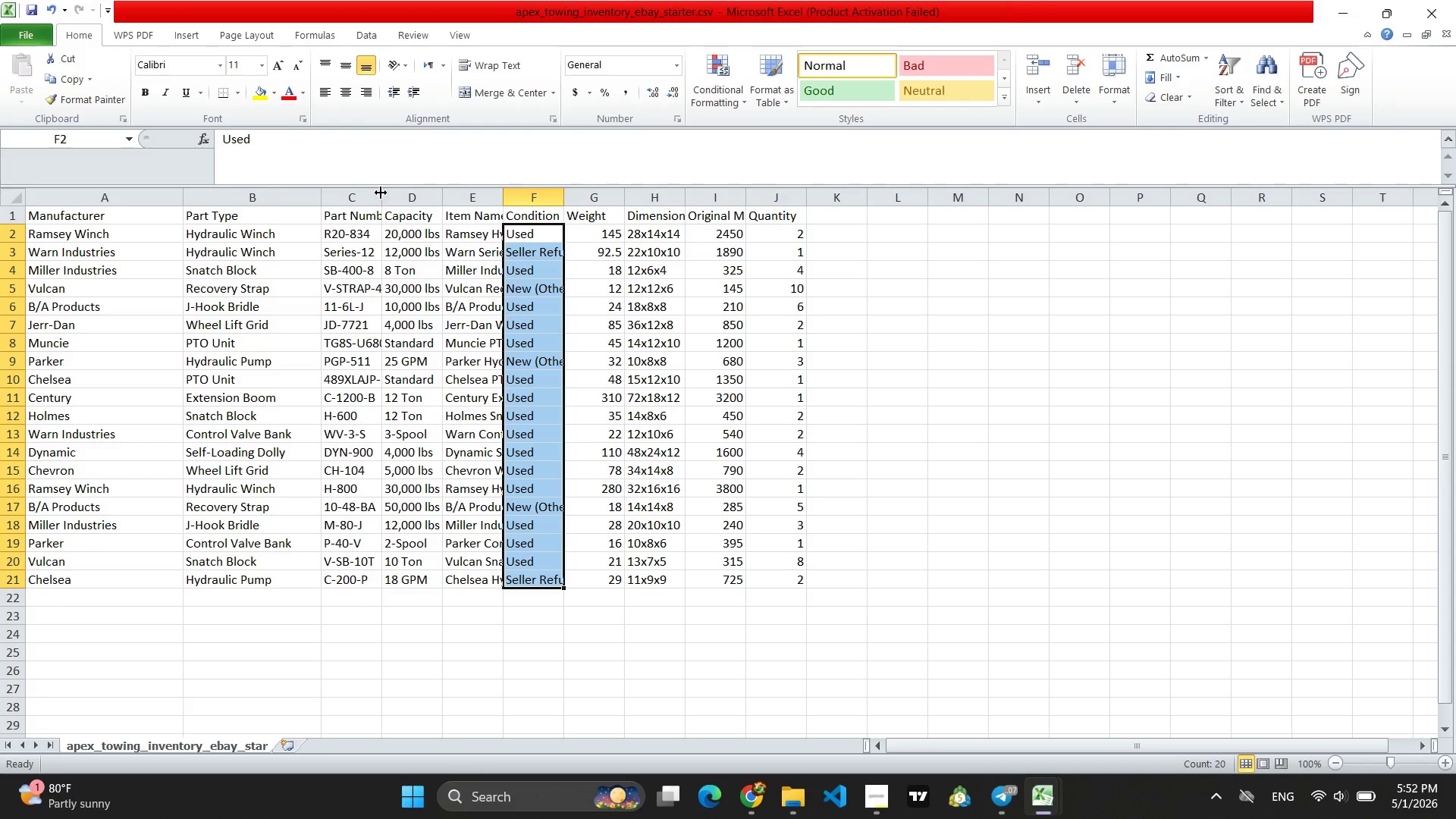 
left_click_drag(start_coordinate=[385, 193], to_coordinate=[468, 195])
 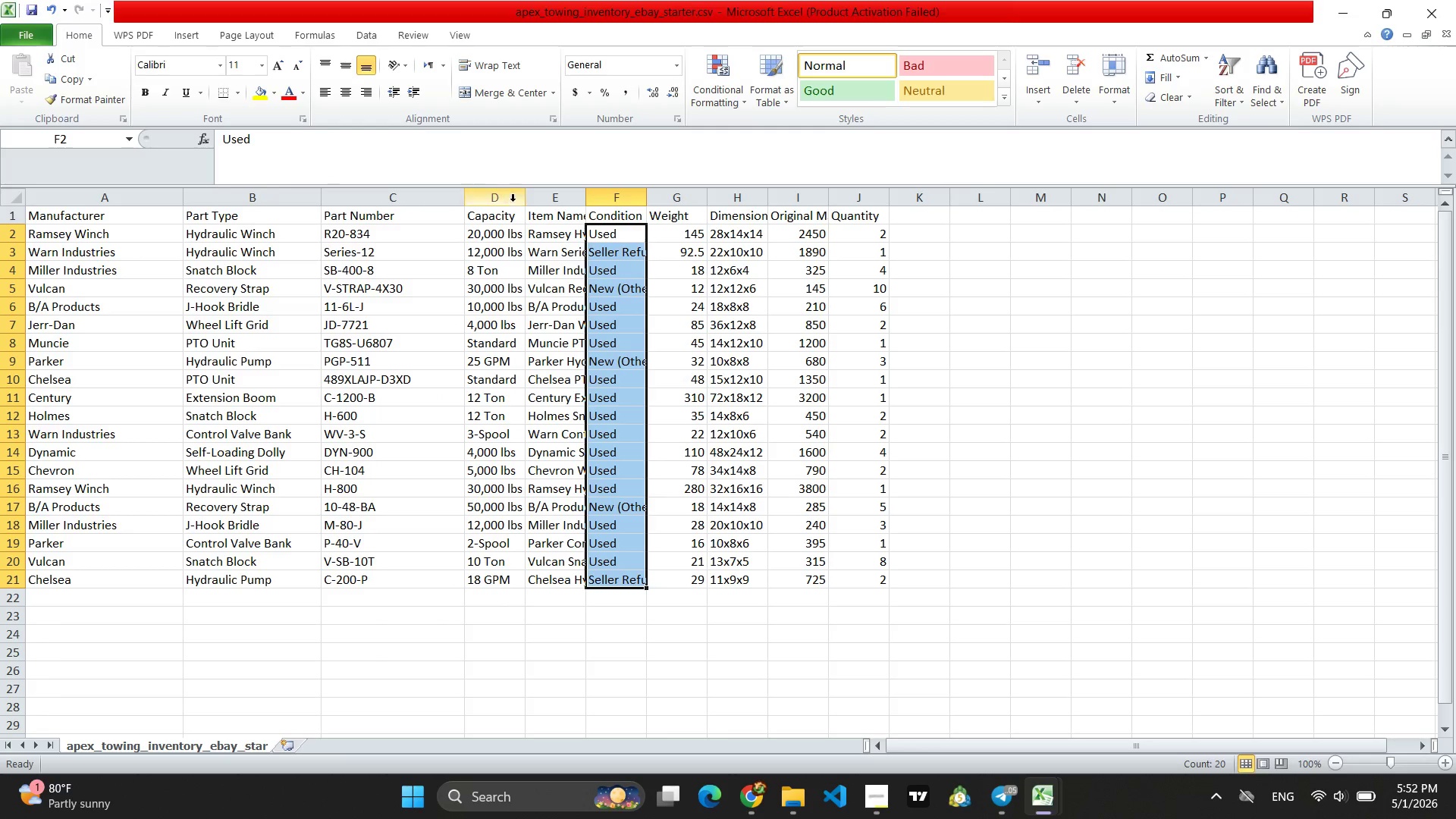 
left_click_drag(start_coordinate=[522, 191], to_coordinate=[596, 189])
 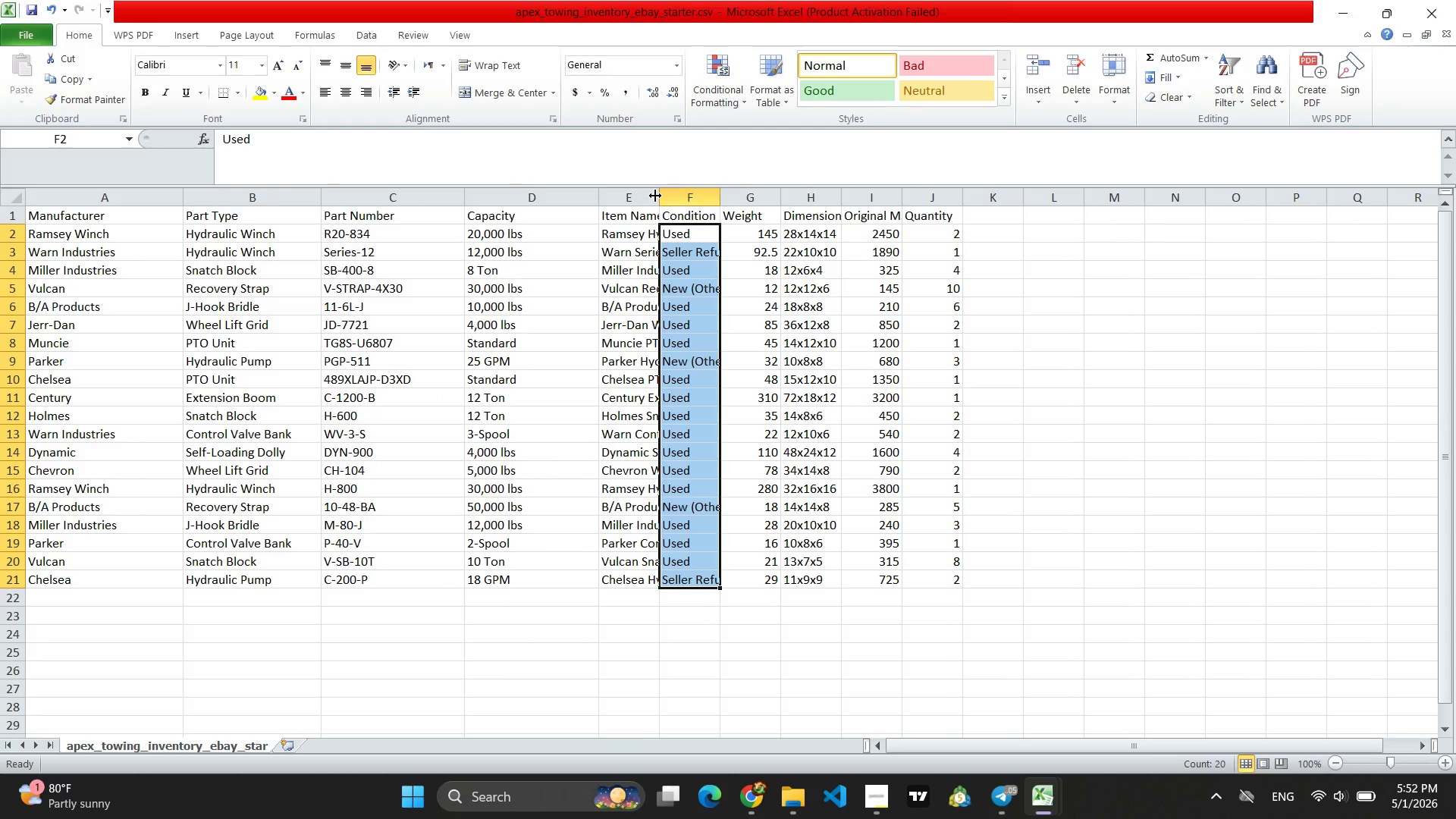 
left_click_drag(start_coordinate=[659, 196], to_coordinate=[740, 190])
 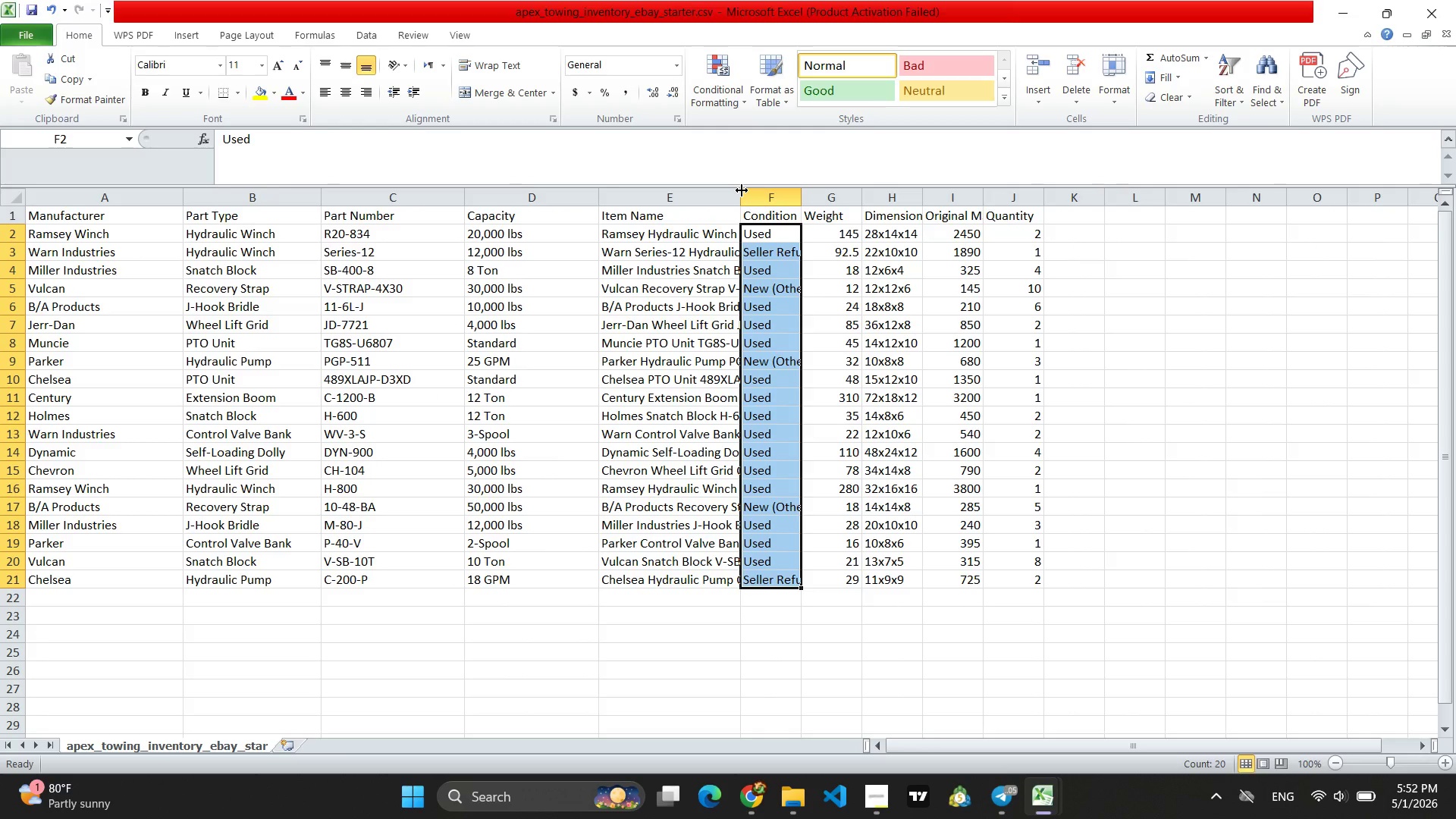 
left_click_drag(start_coordinate=[742, 190], to_coordinate=[843, 184])
 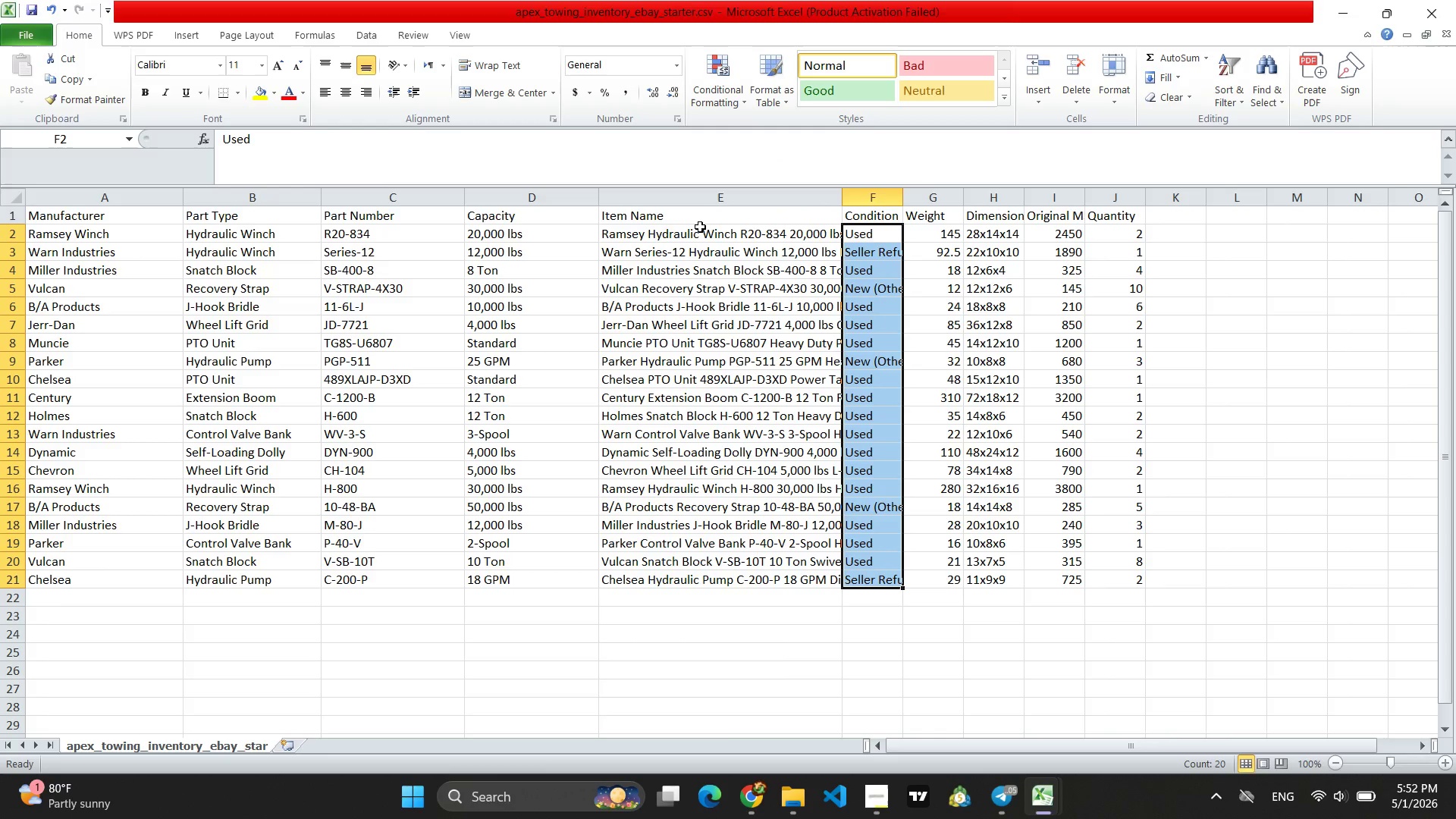 
left_click([696, 239])
 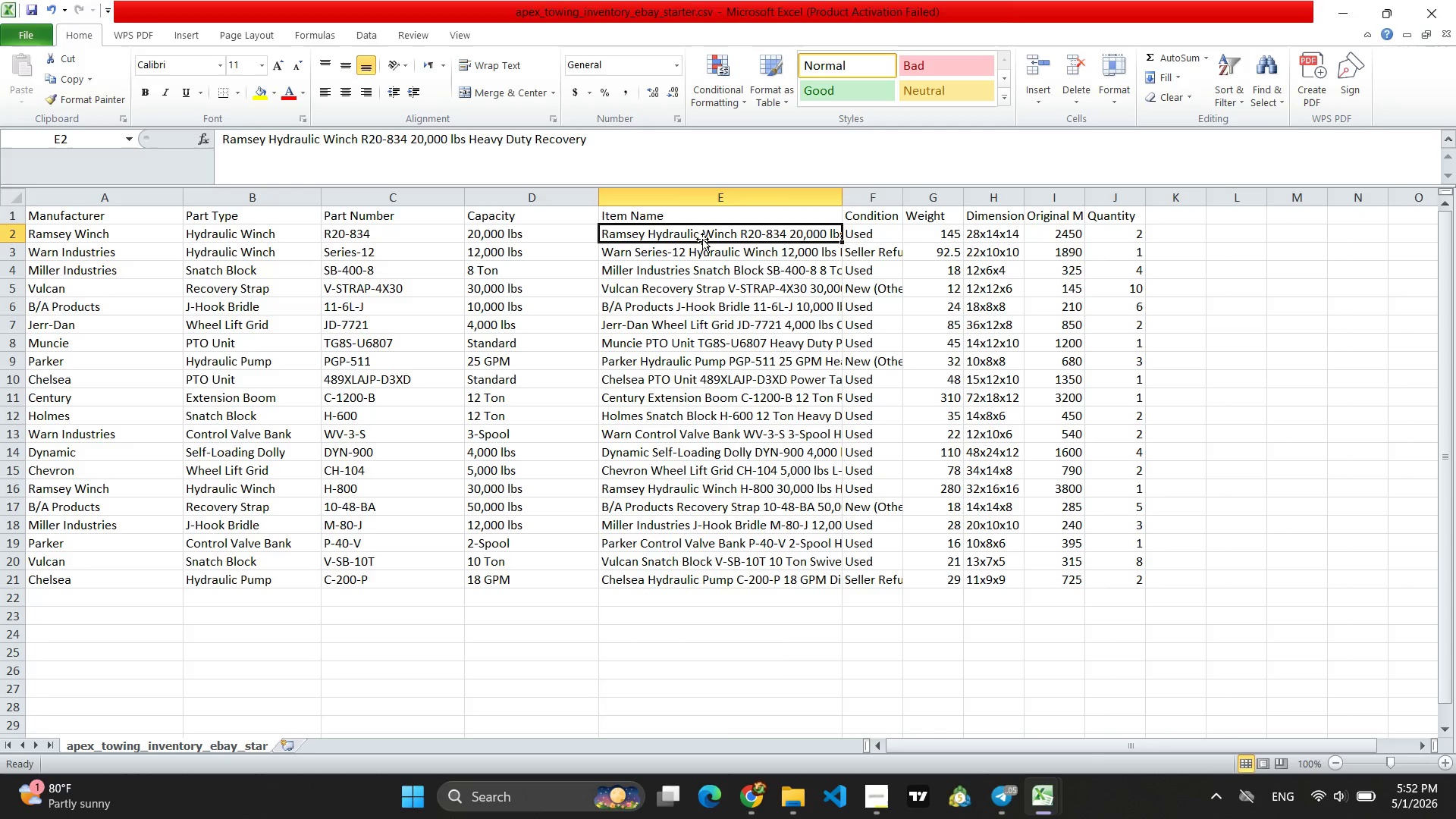 
left_click_drag(start_coordinate=[843, 195], to_coordinate=[893, 192])
 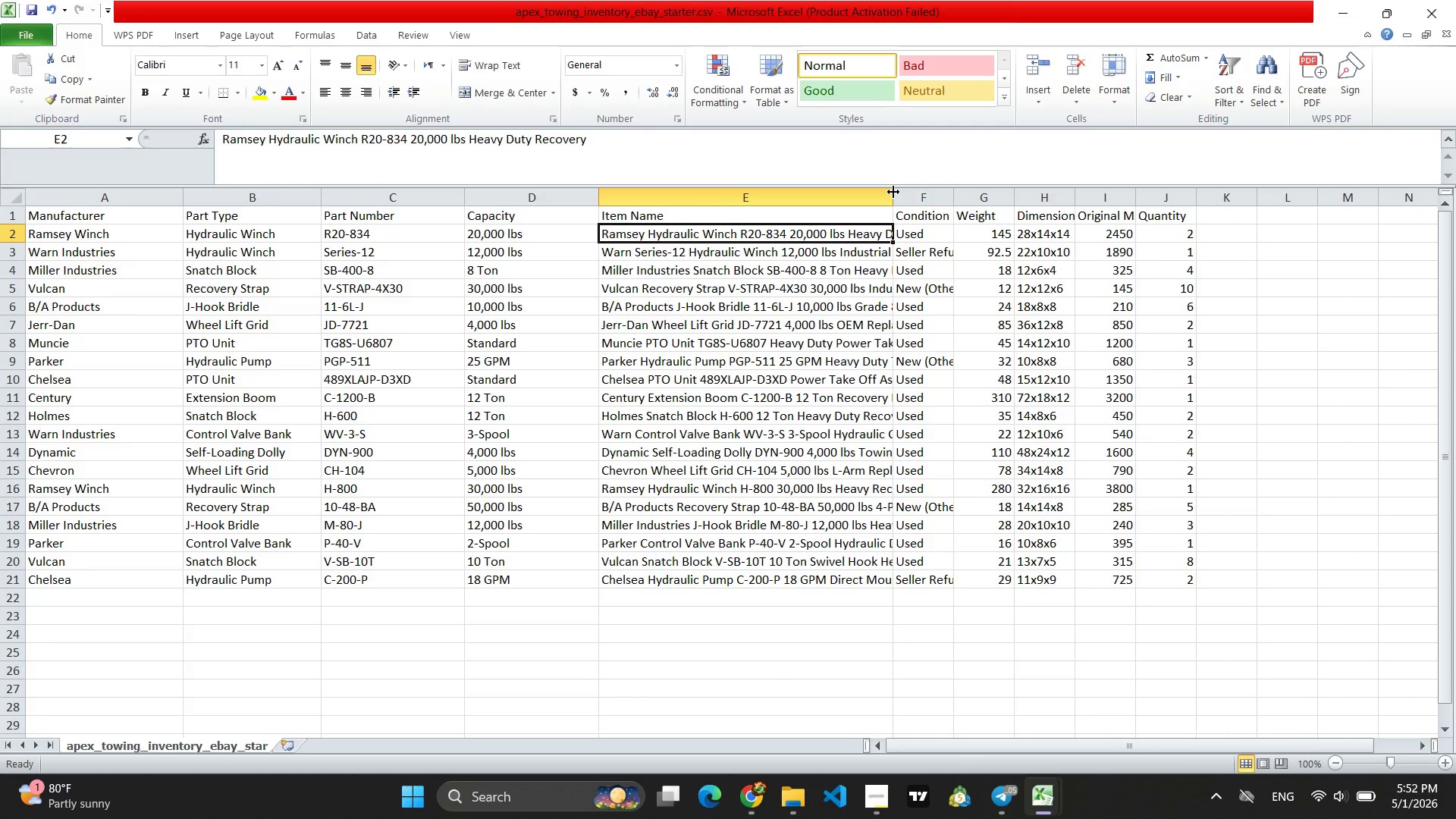 
left_click_drag(start_coordinate=[893, 192], to_coordinate=[964, 191])
 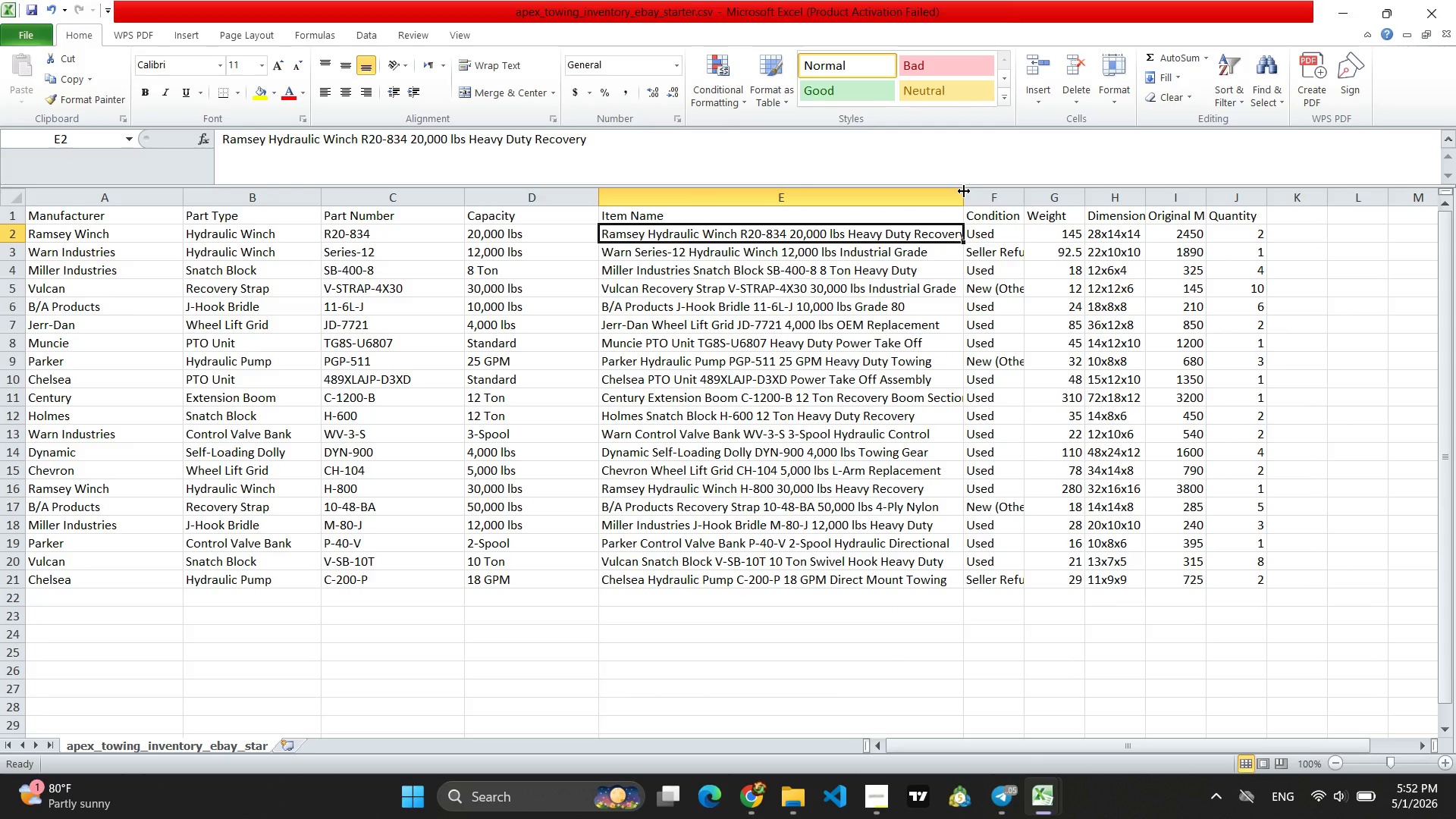 
left_click_drag(start_coordinate=[964, 191], to_coordinate=[1030, 184])
 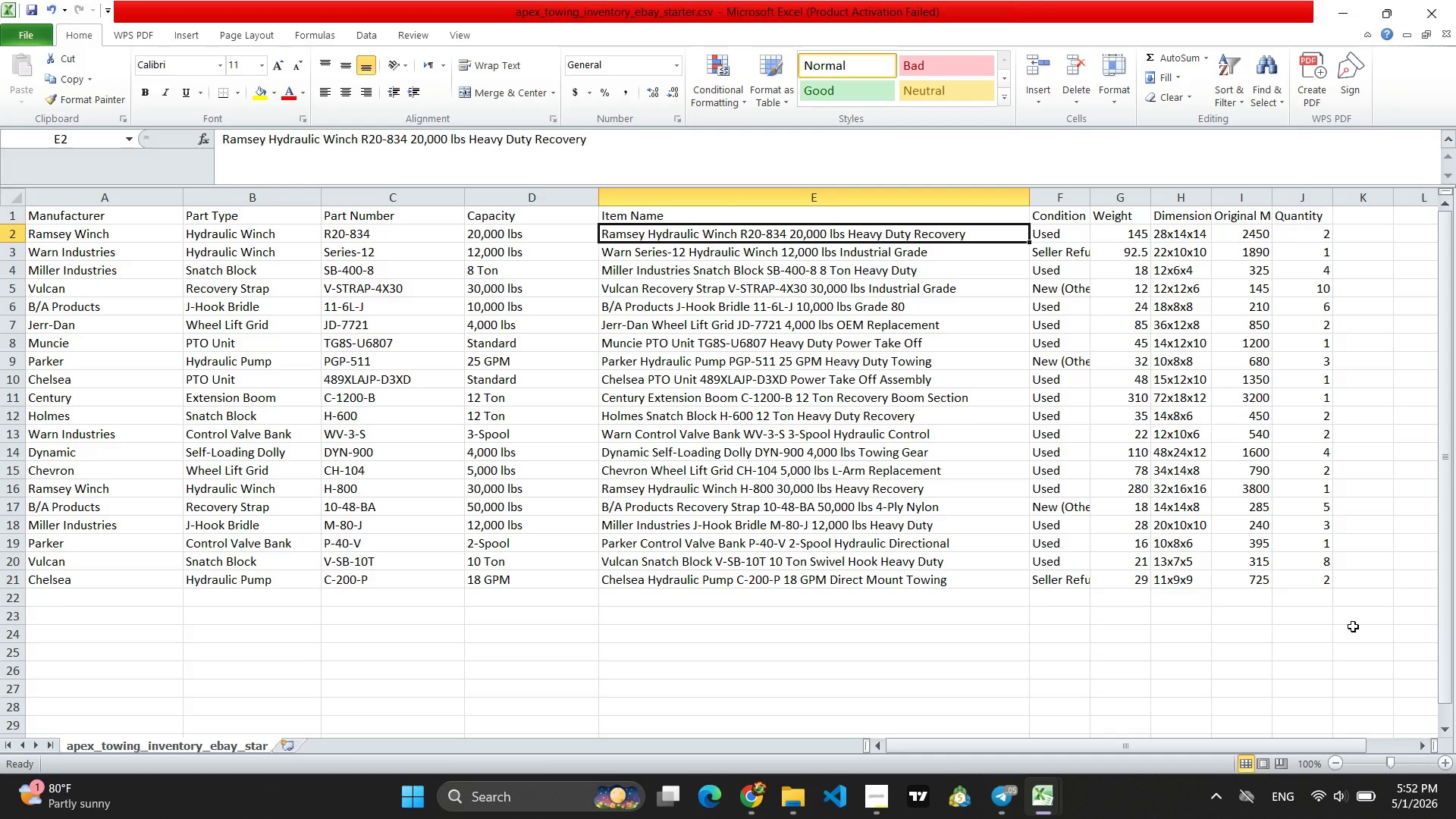 
wait(6.19)
 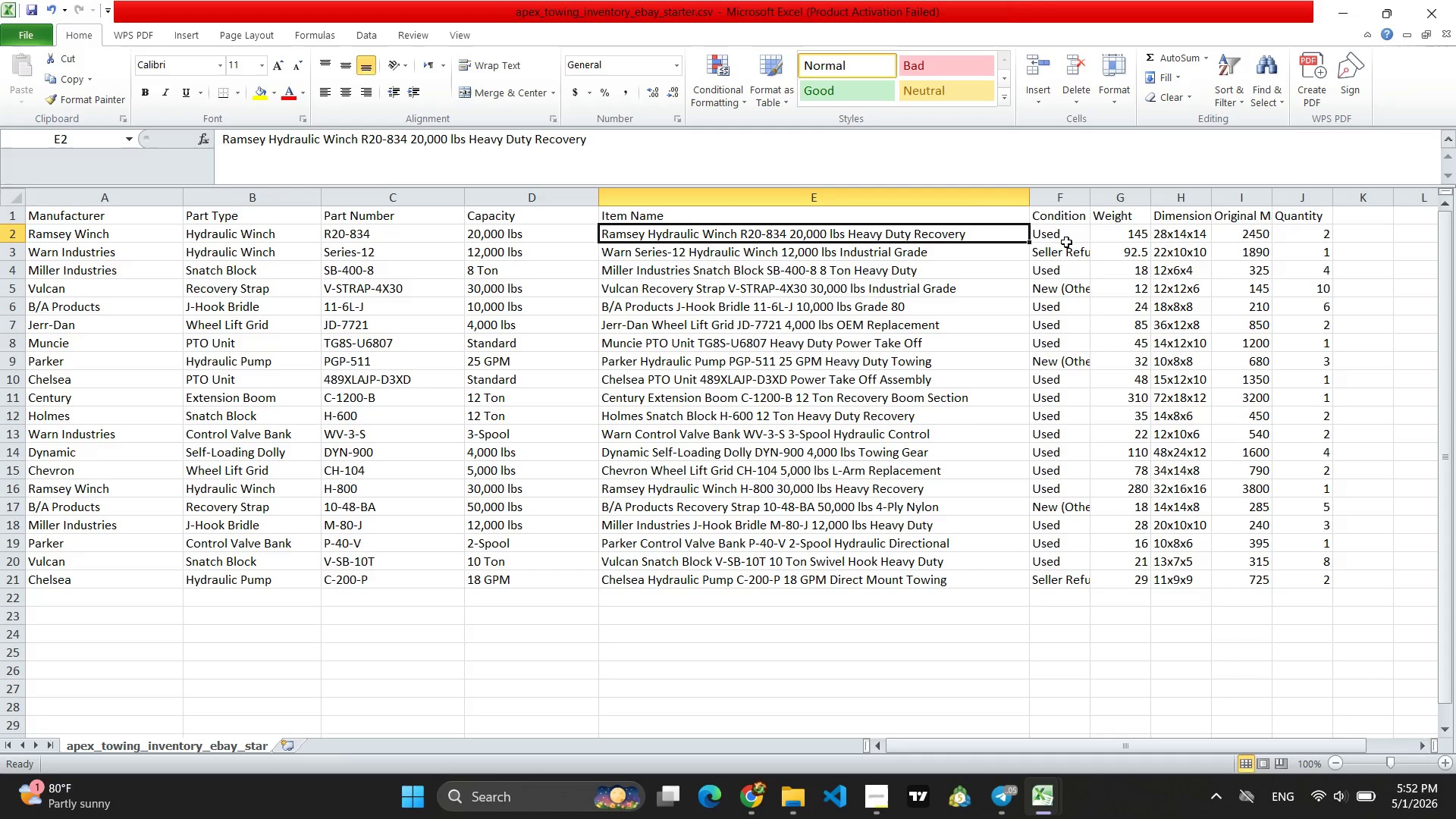 
left_click([1237, 215])
 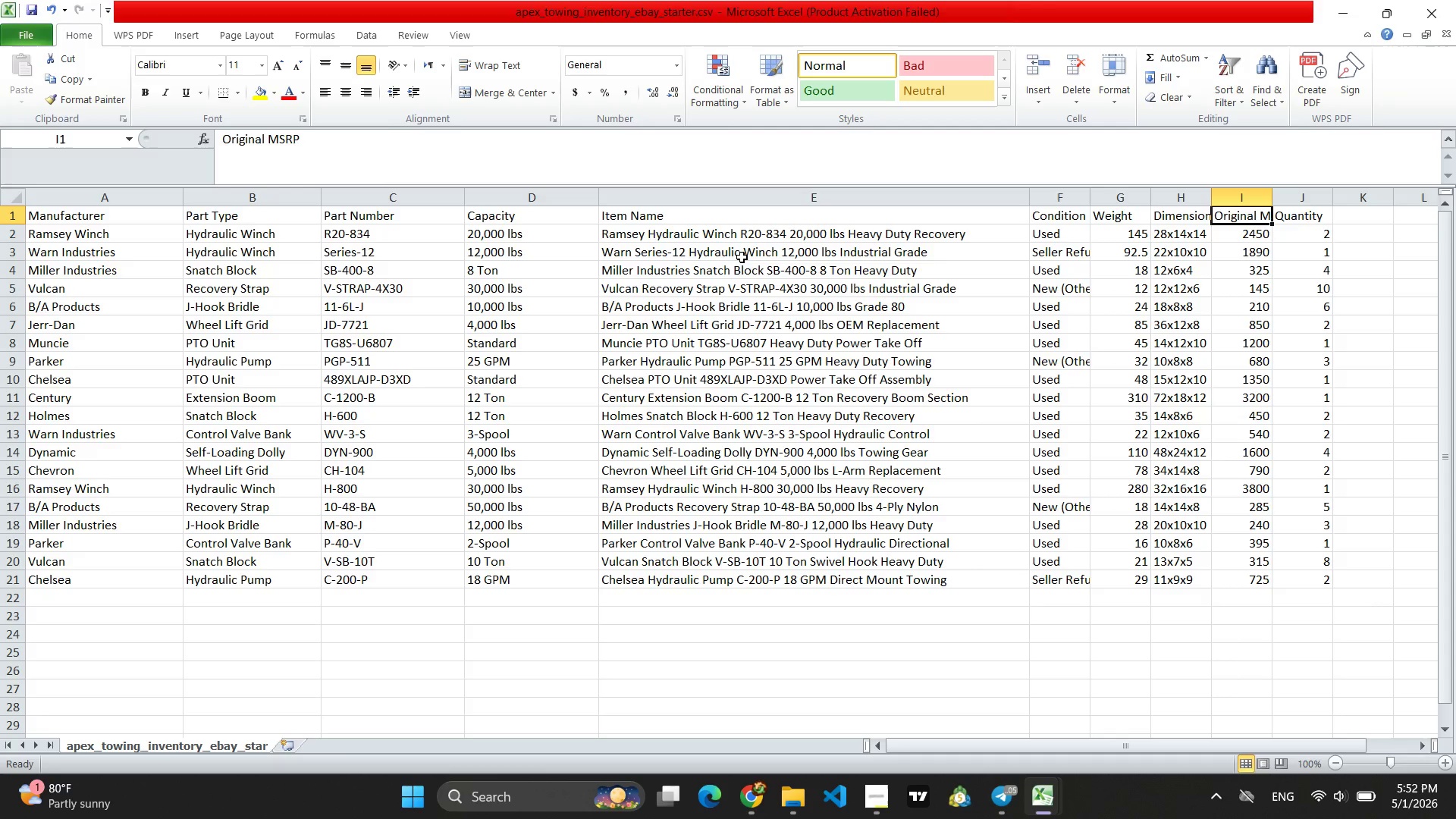 
left_click([710, 285])
 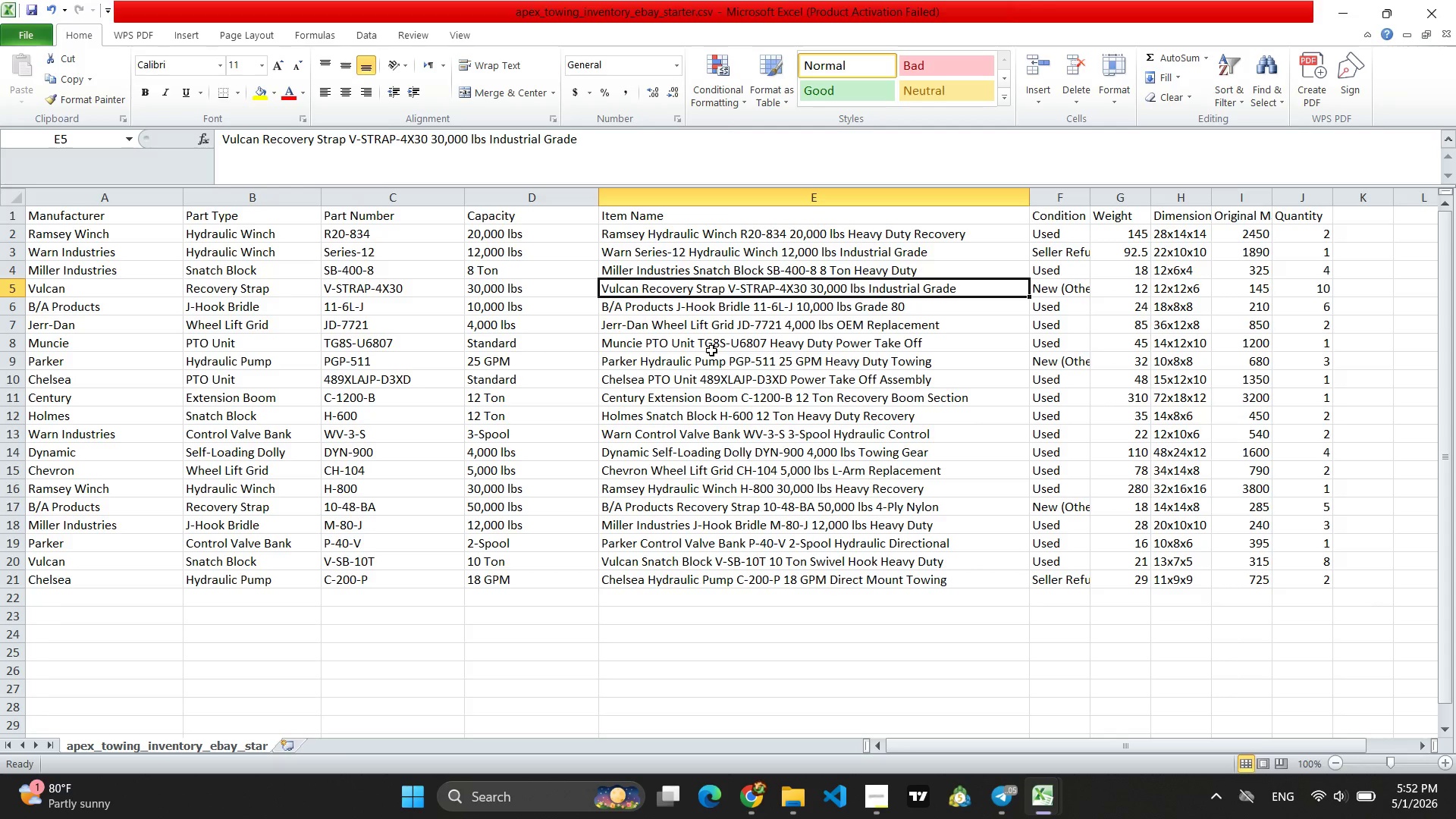 
left_click([714, 381])
 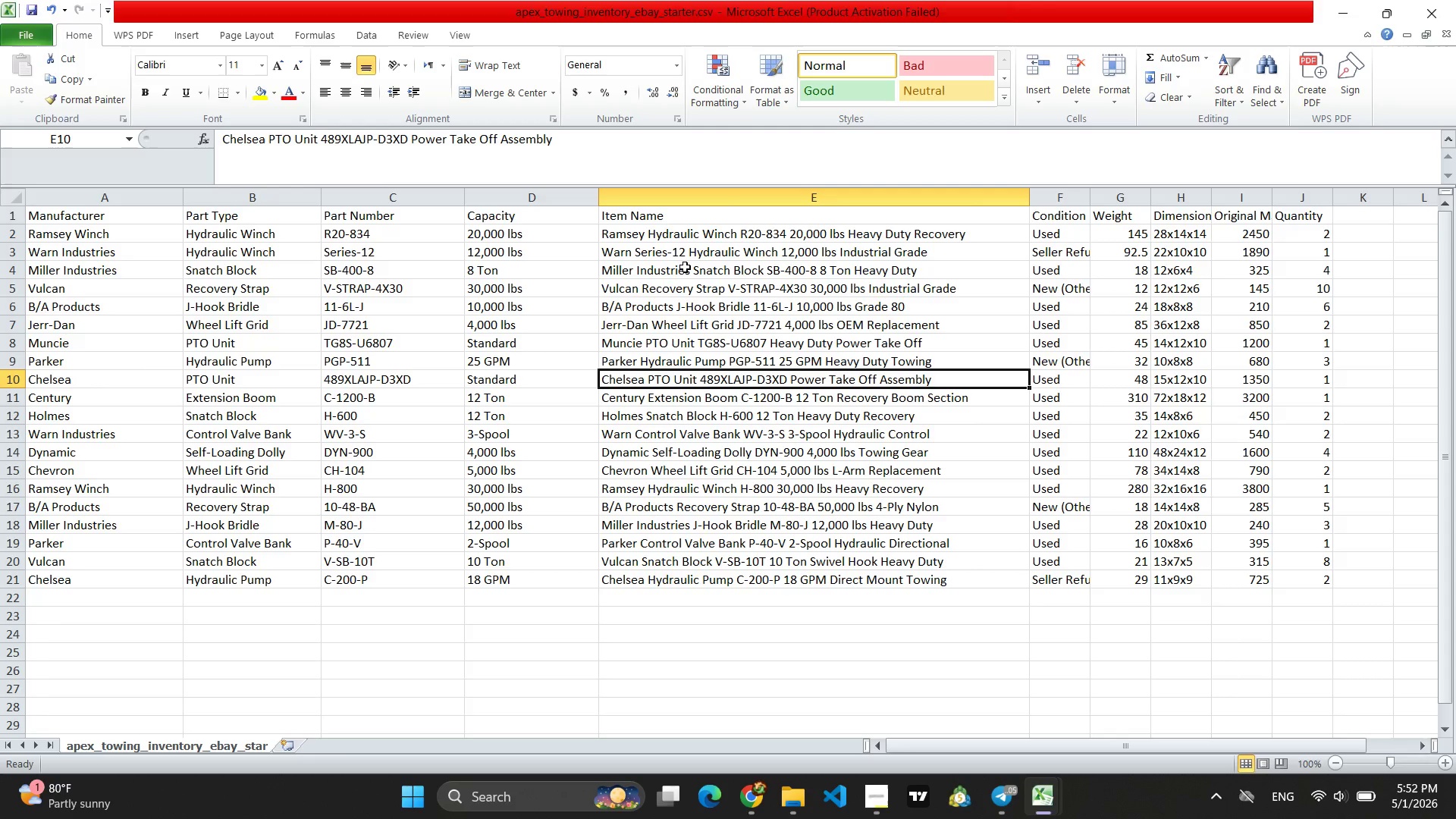 
left_click([679, 261])
 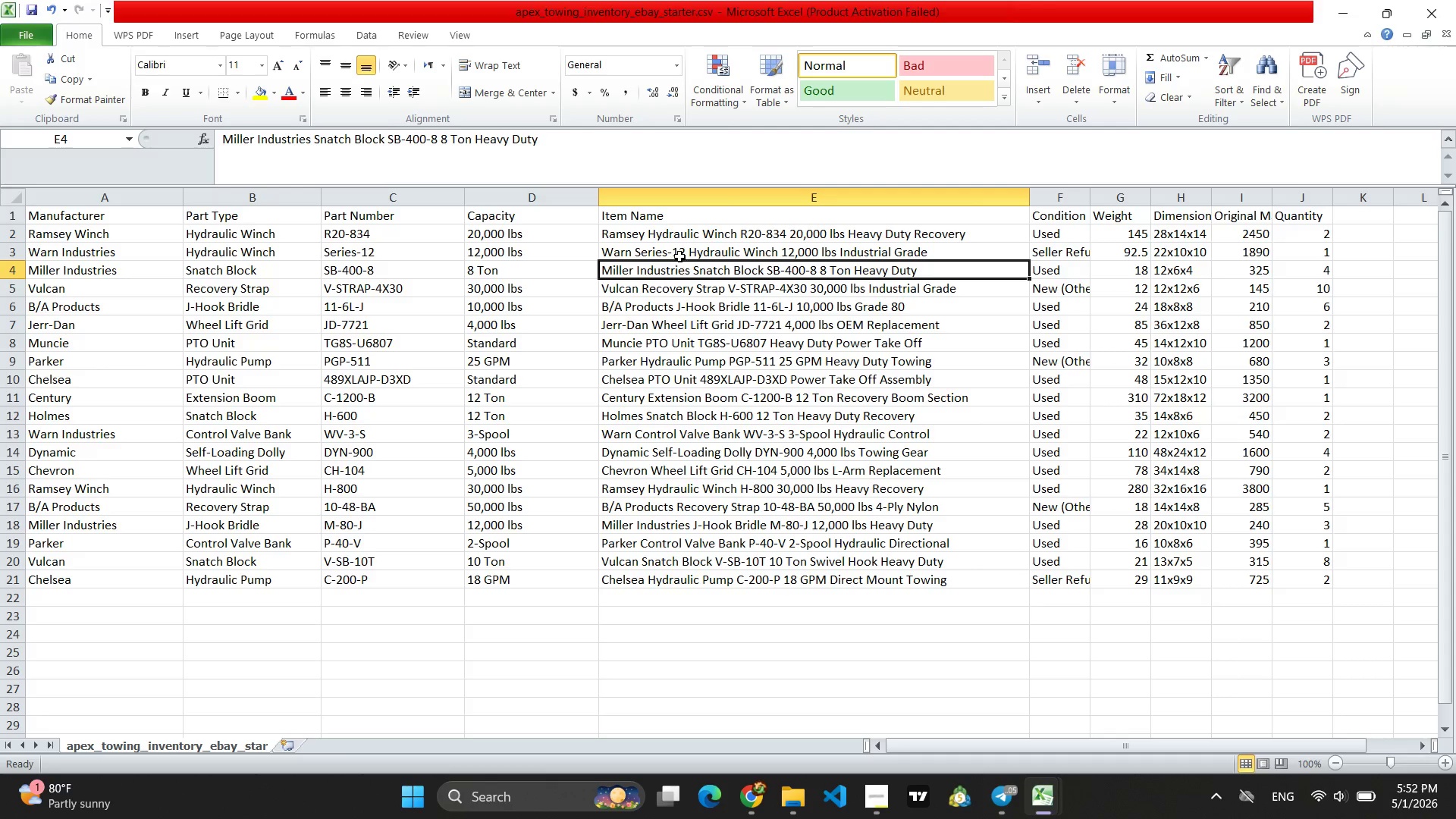 
left_click([679, 253])
 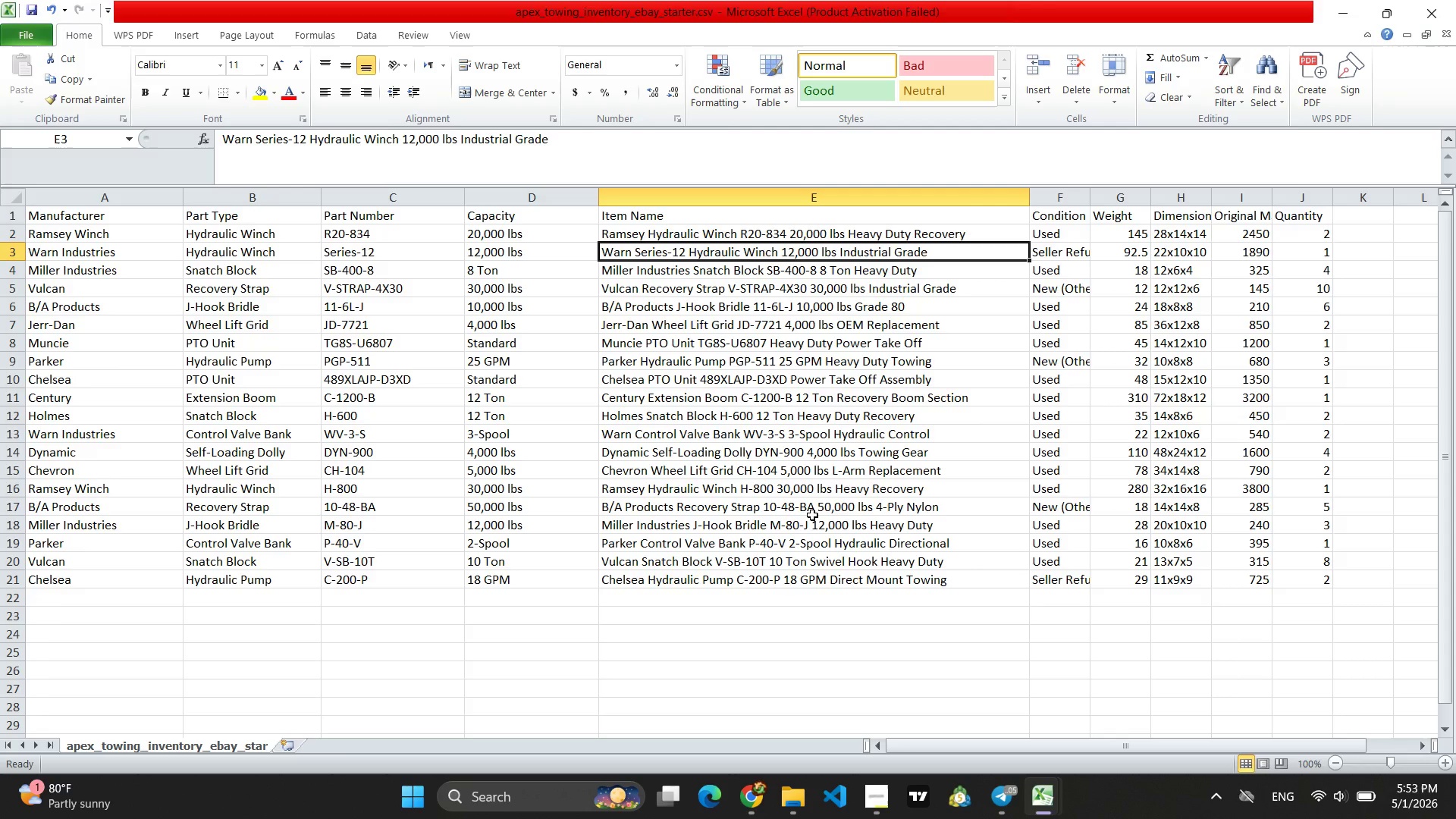 
wait(14.42)
 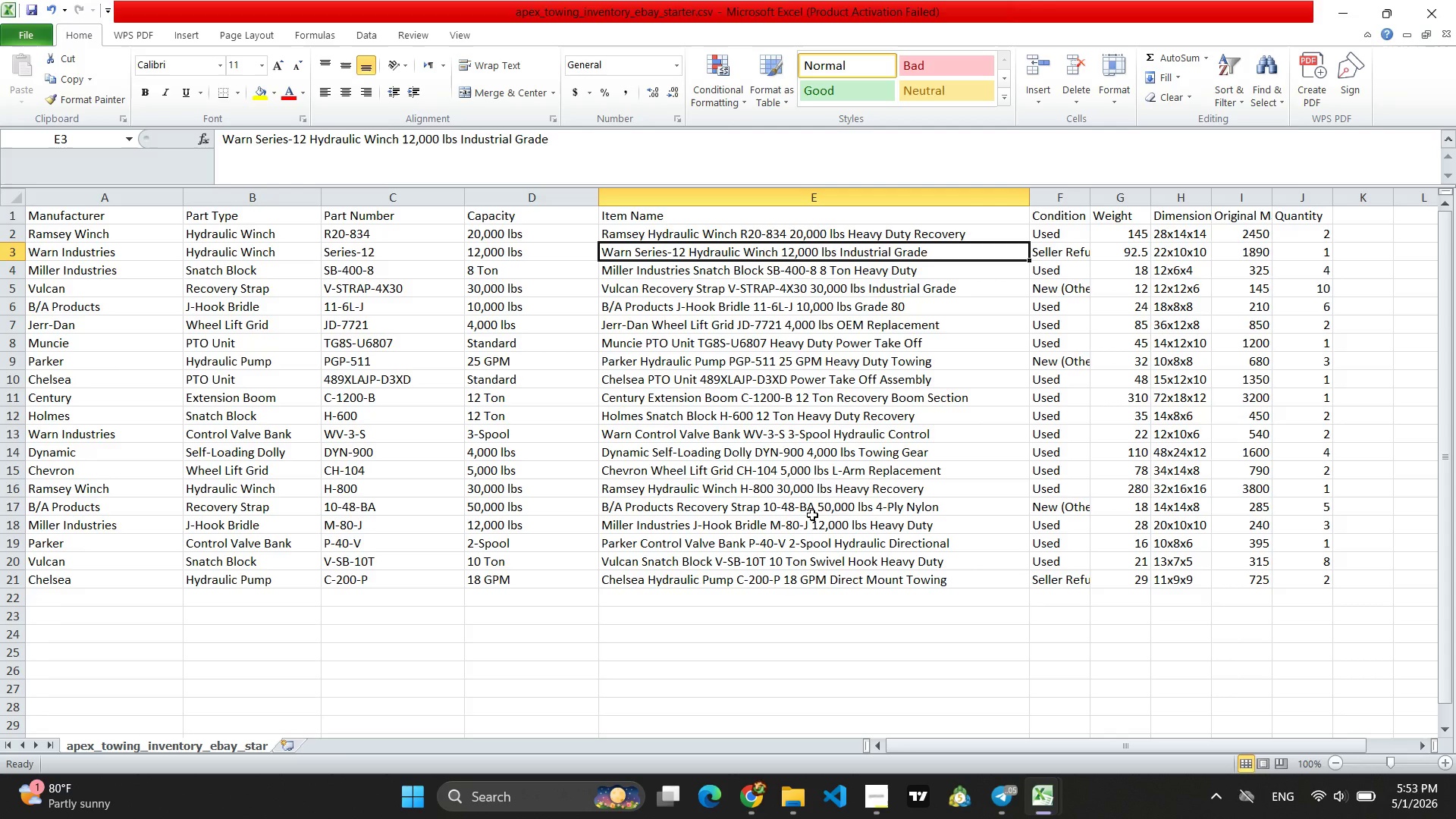 
left_click([875, 805])